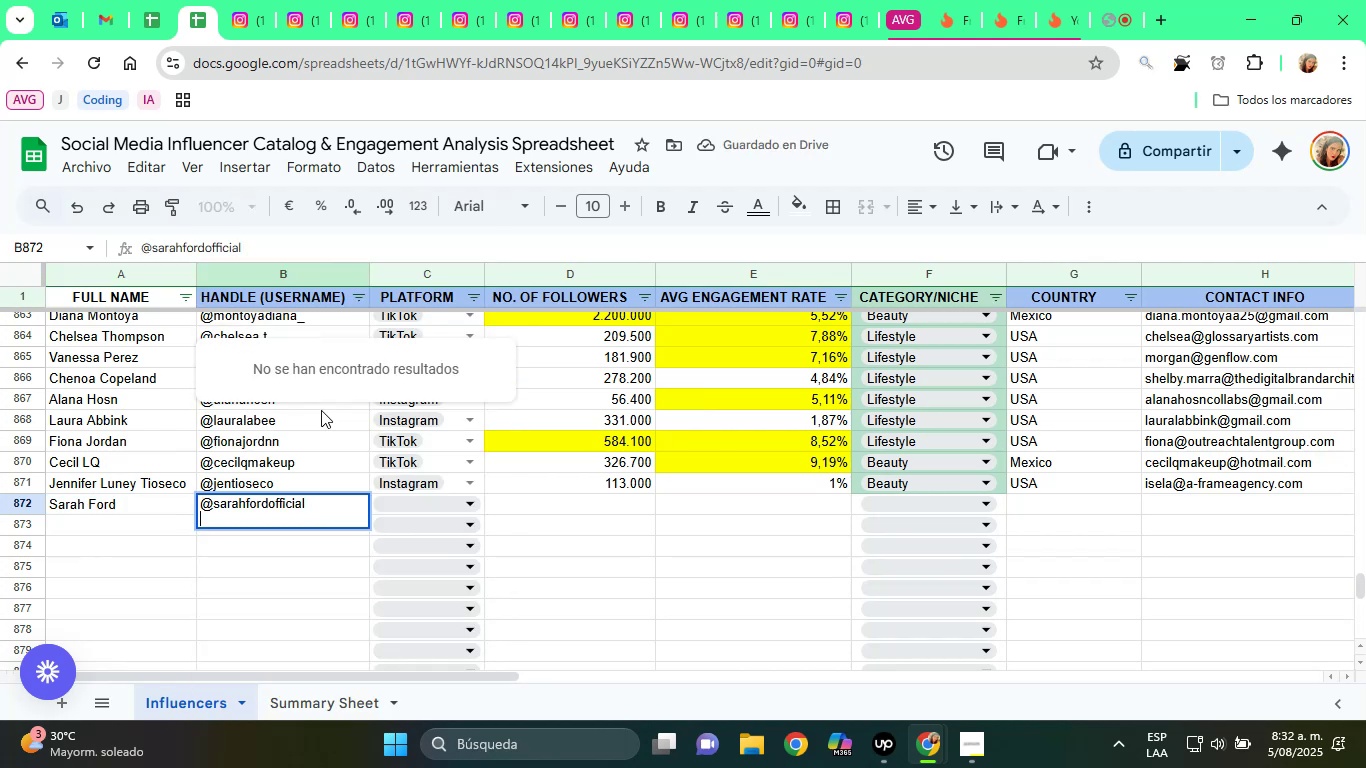 
key(Backspace)
 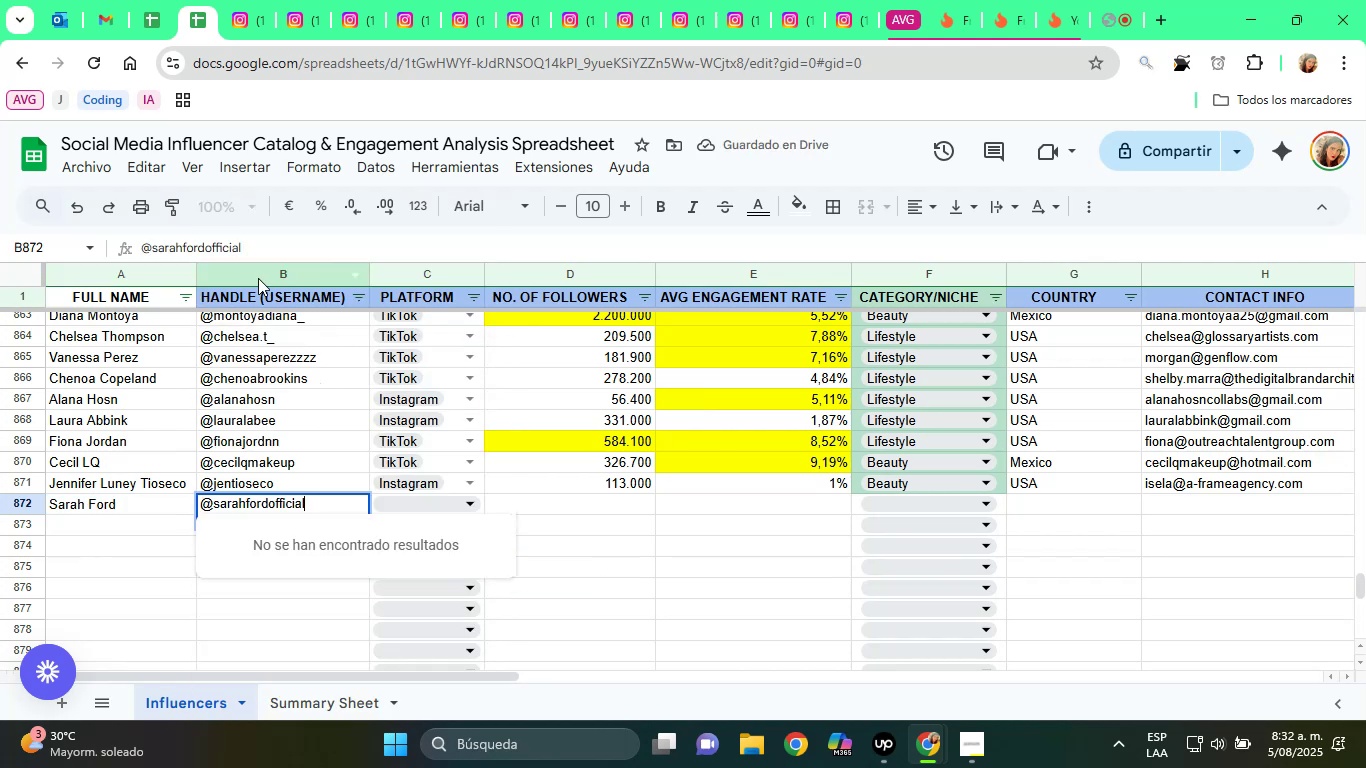 
left_click([278, 245])
 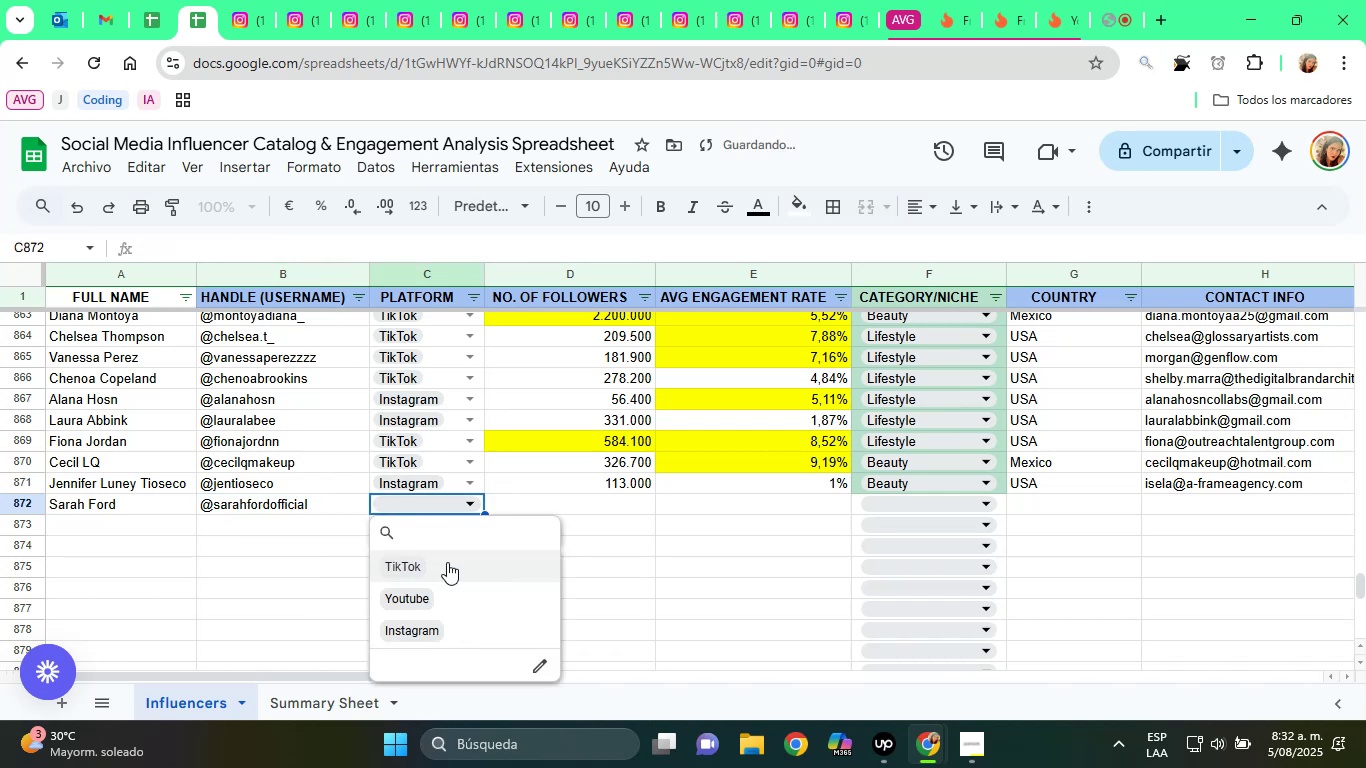 
left_click([445, 619])
 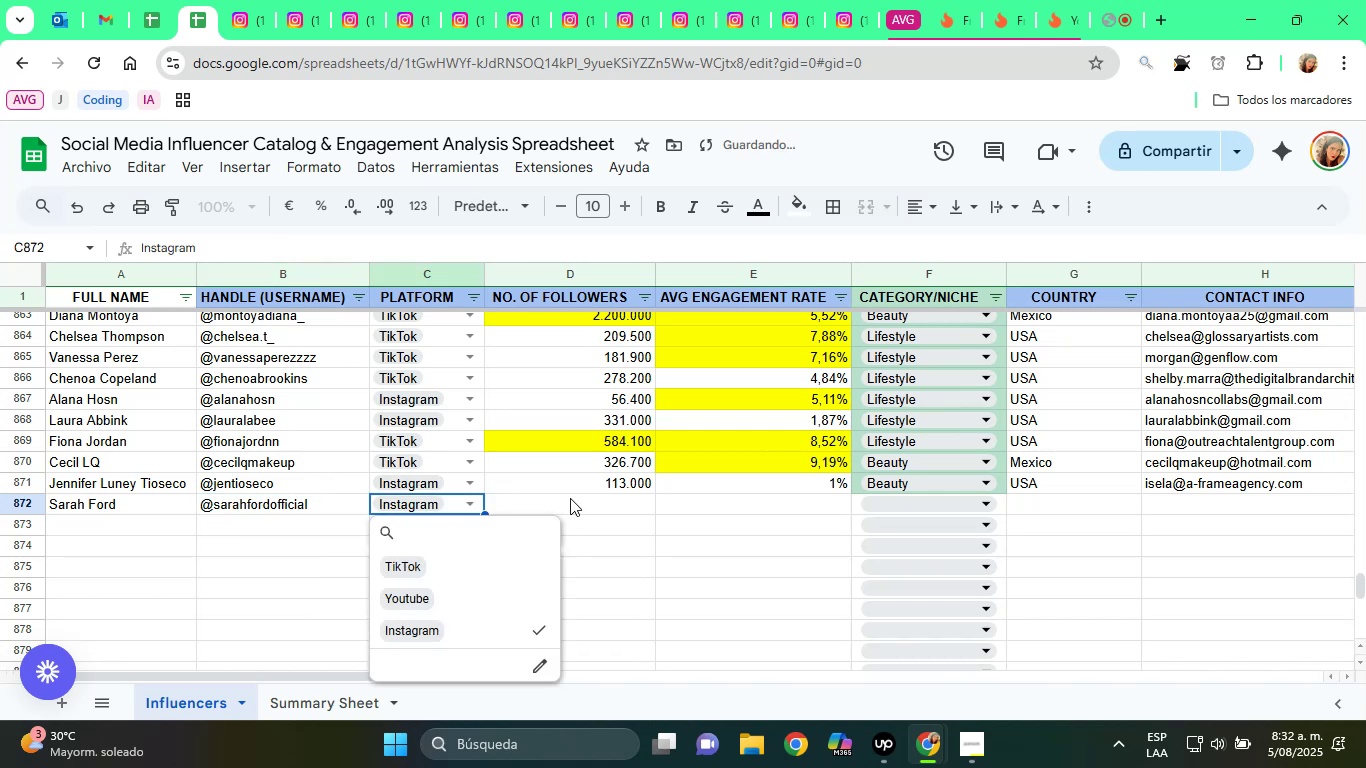 
left_click([570, 498])
 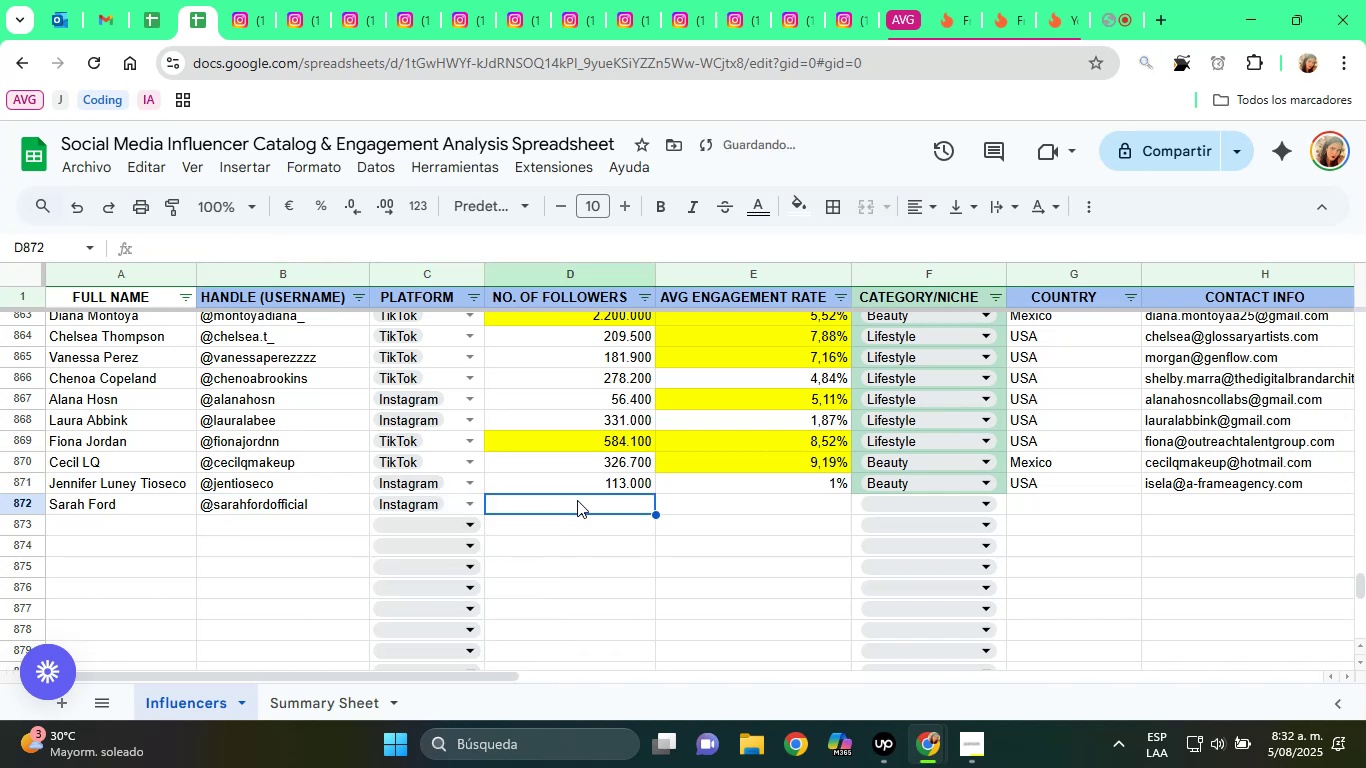 
type(137000)
key(Tab)
 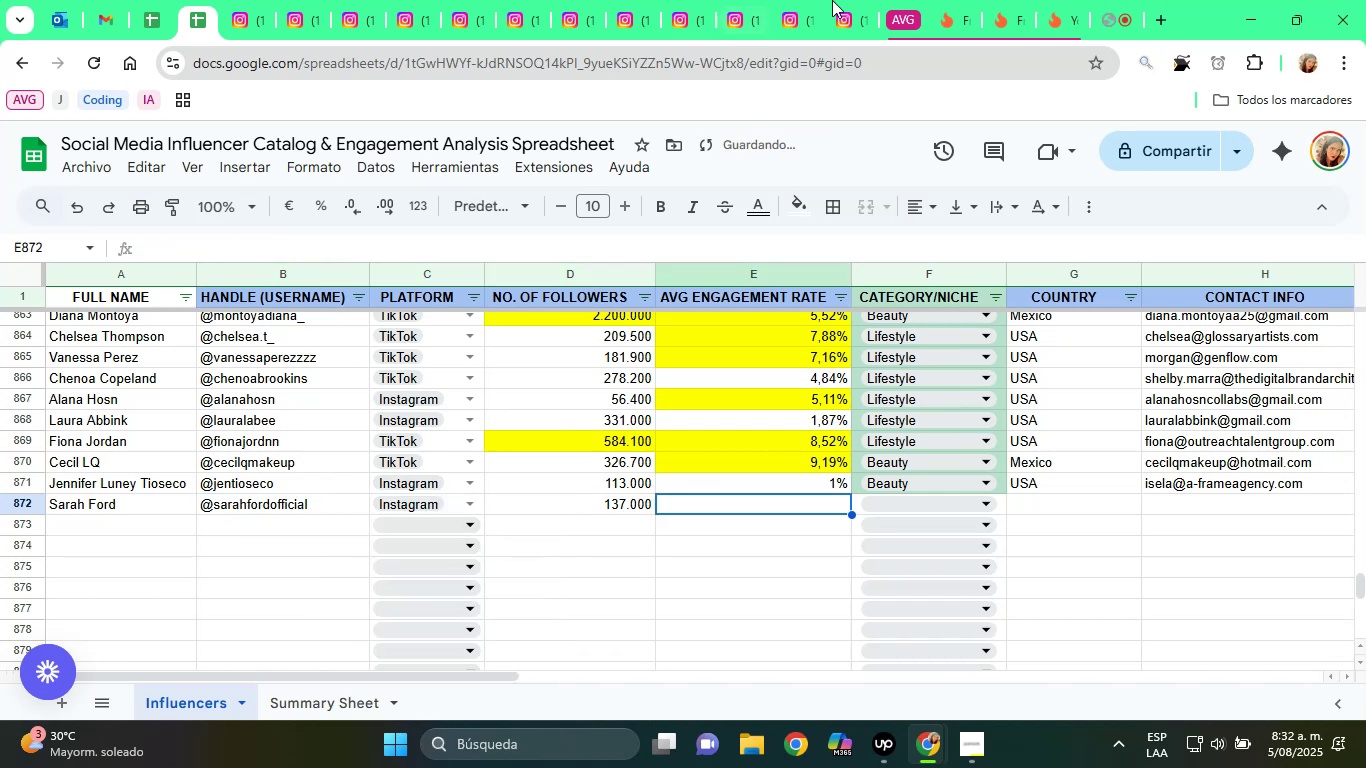 
left_click([962, 6])
 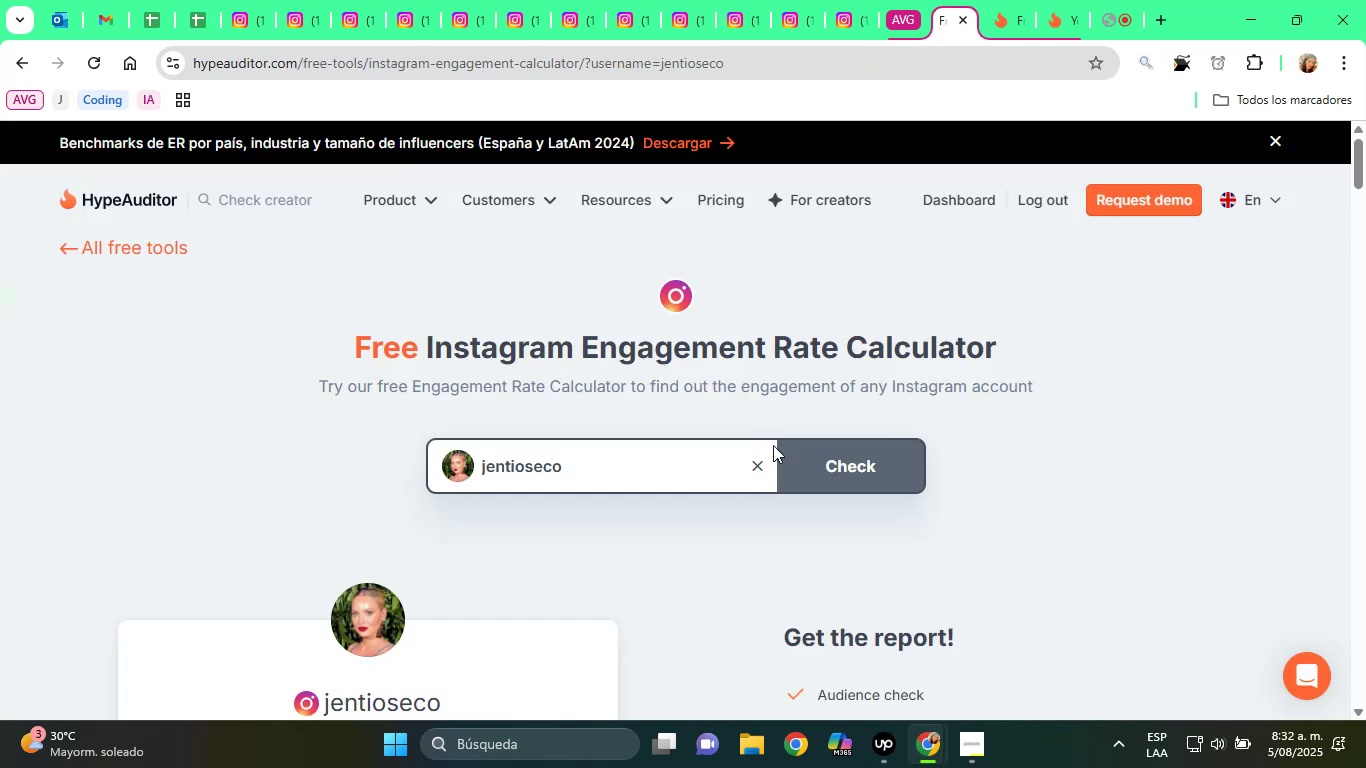 
left_click([762, 459])
 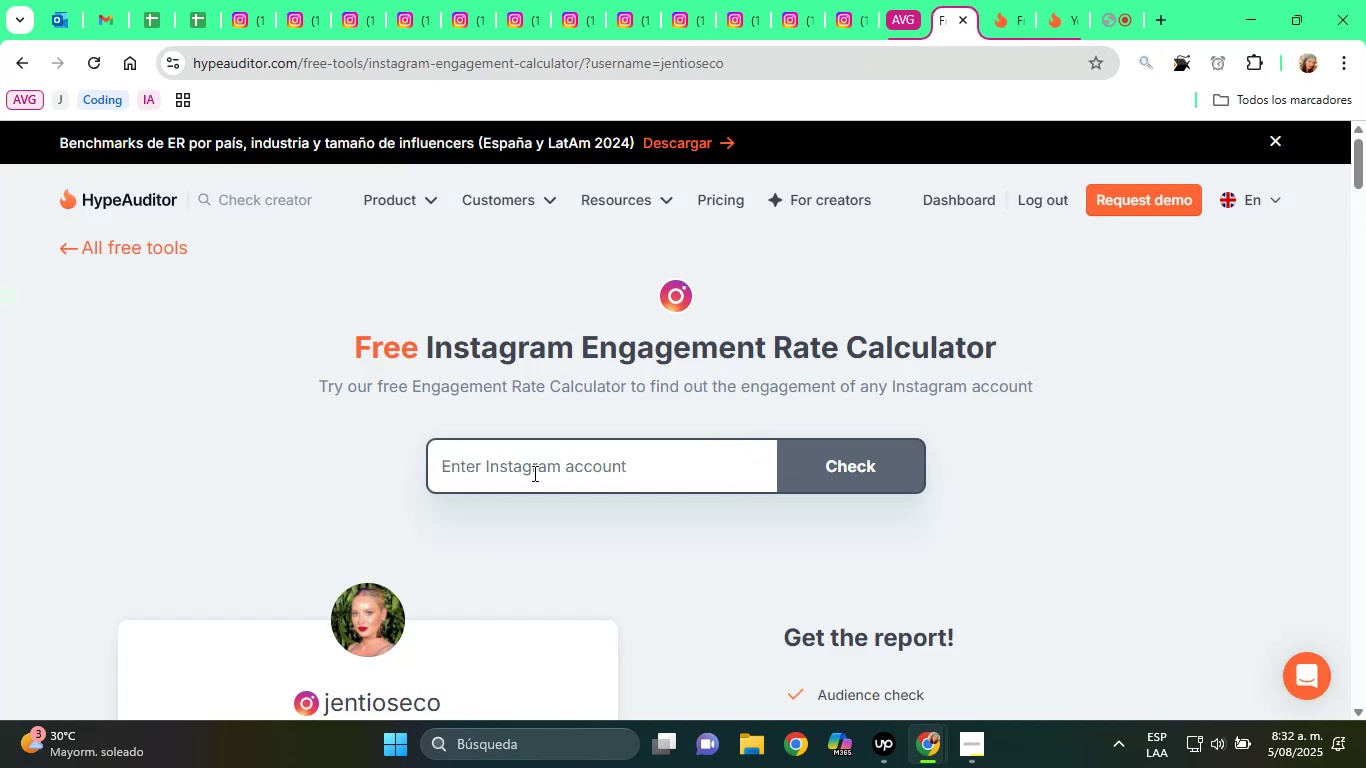 
right_click([533, 473])
 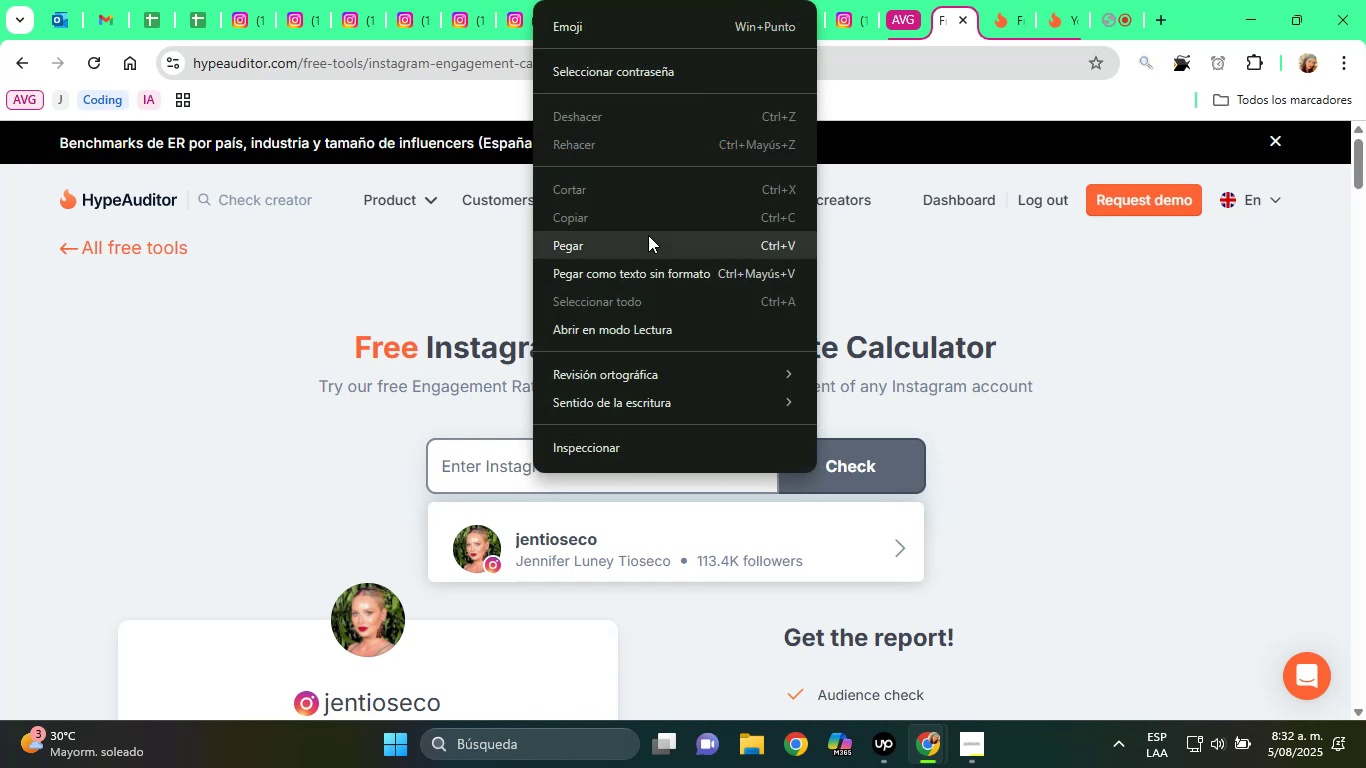 
left_click([634, 251])
 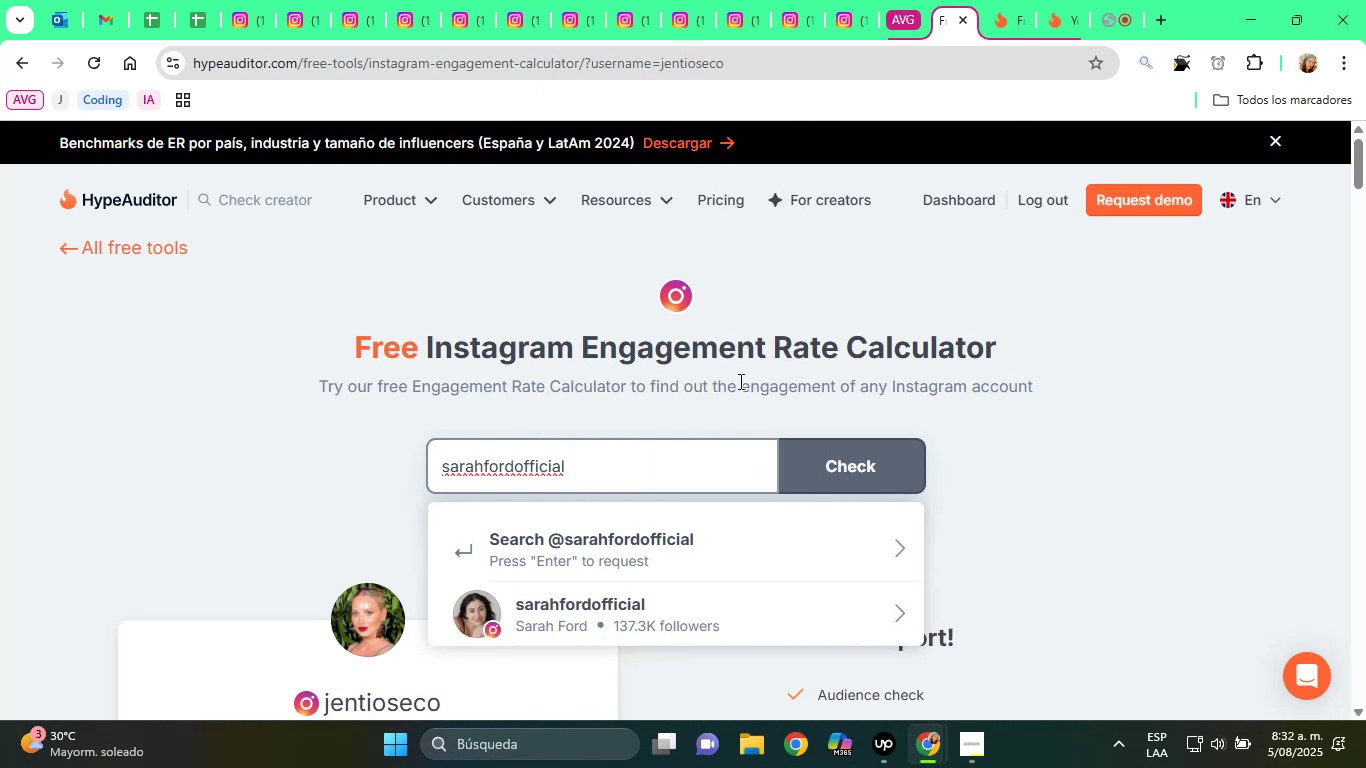 
wait(6.45)
 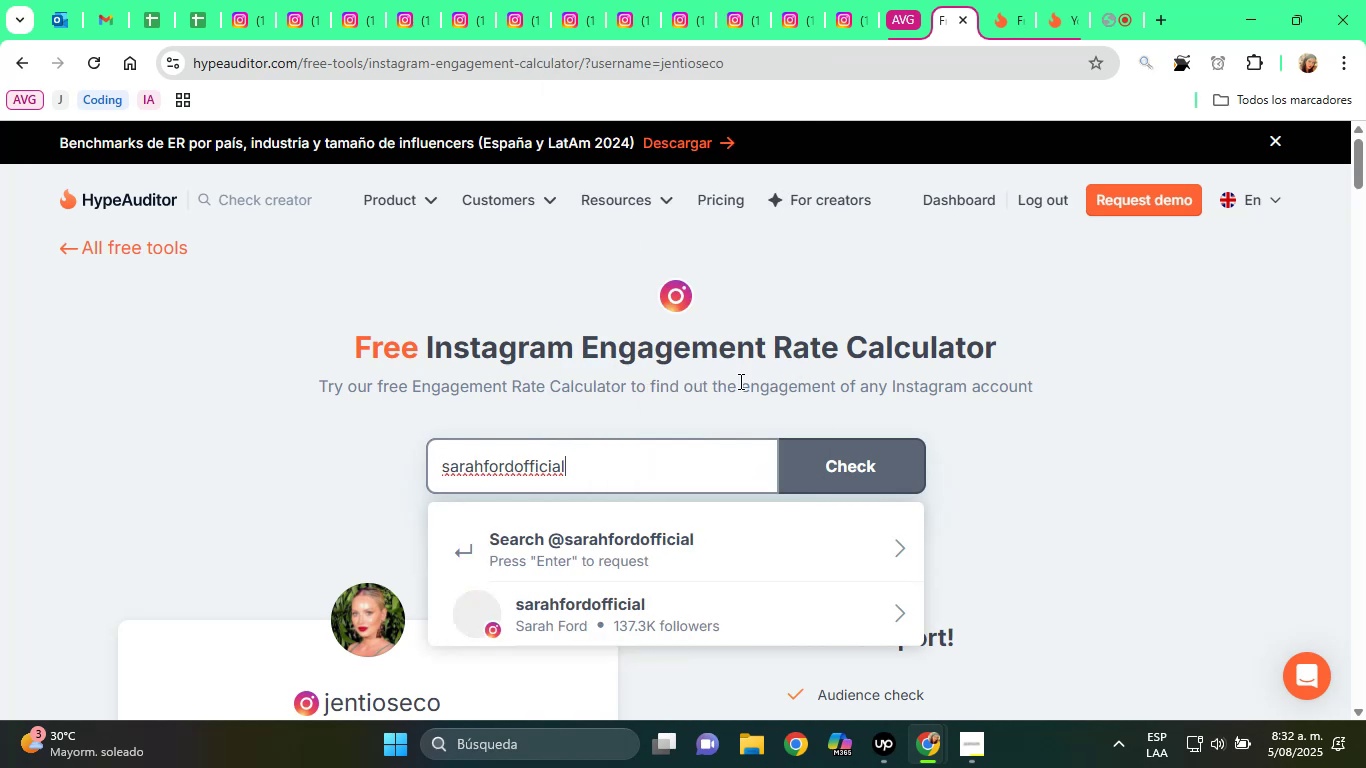 
left_click([633, 606])
 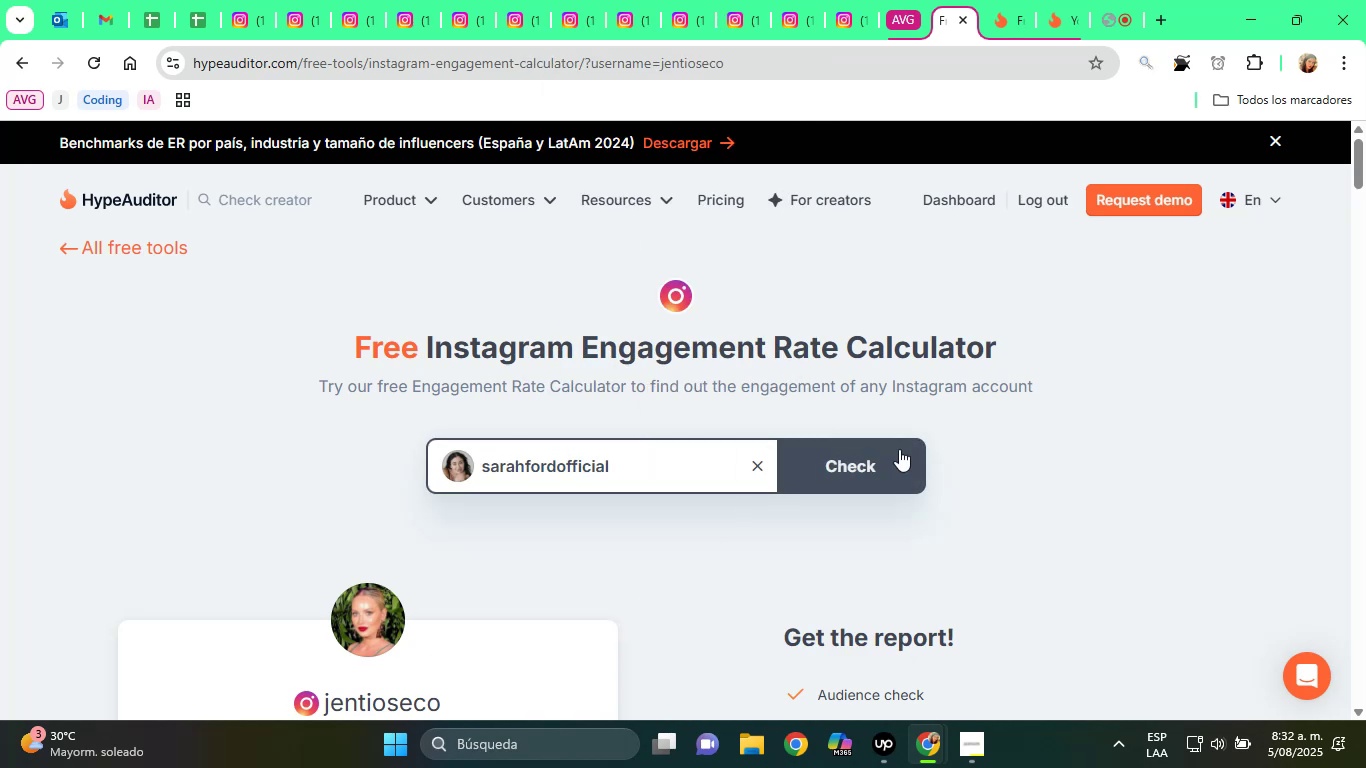 
left_click([900, 449])
 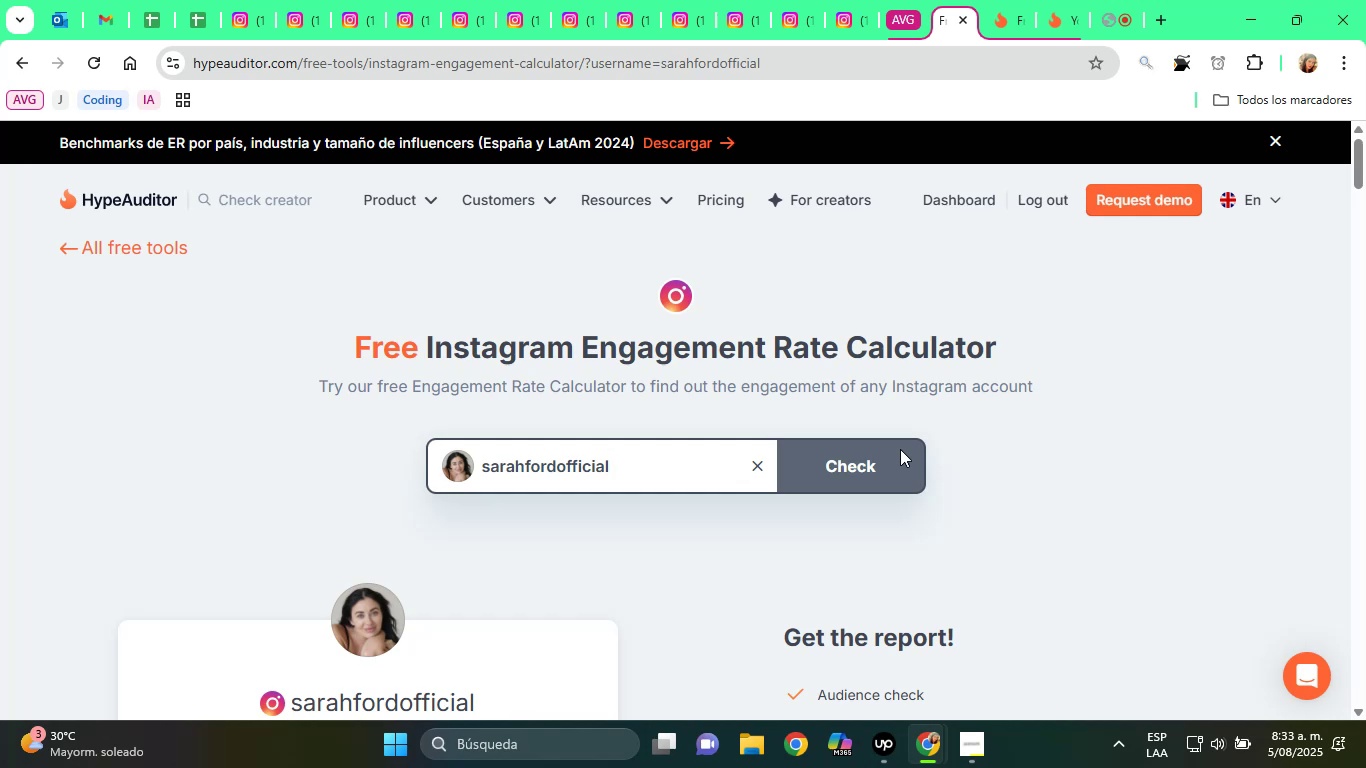 
wait(61.76)
 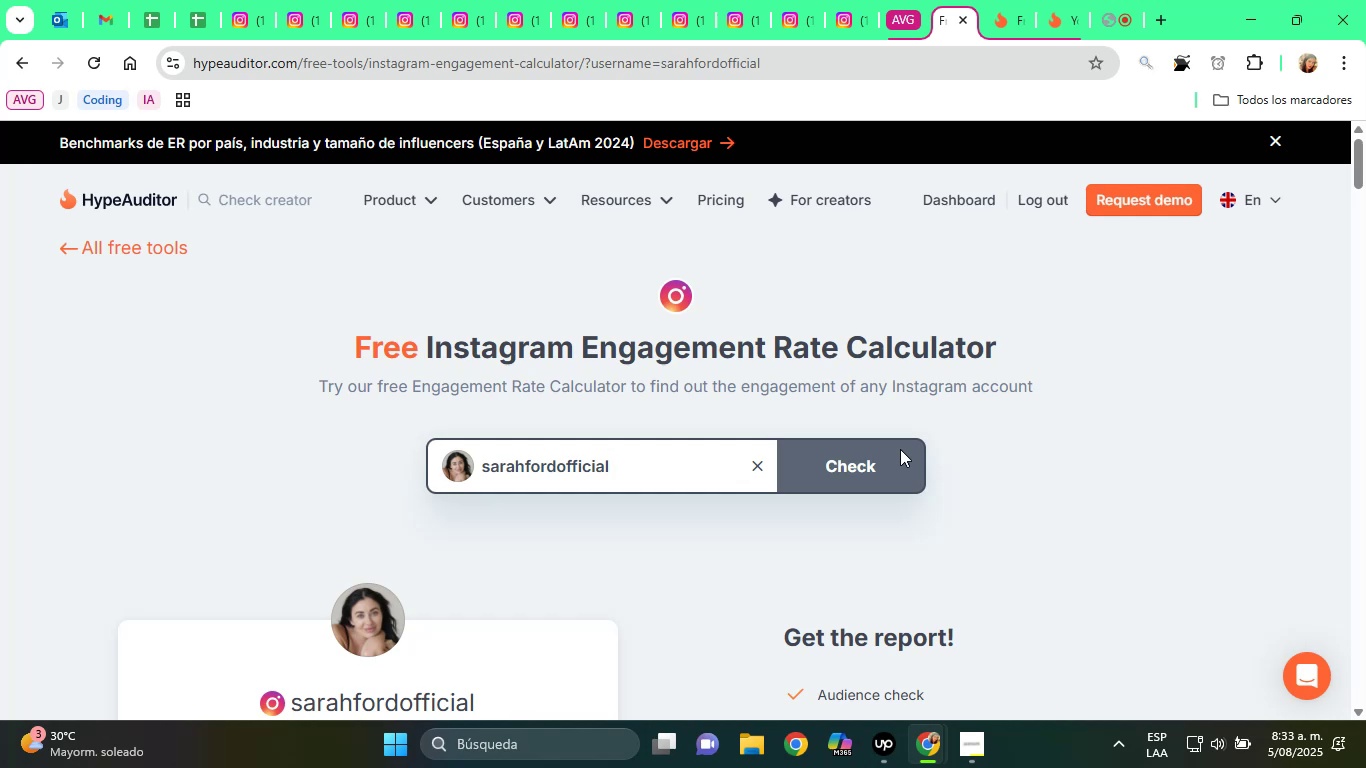 
scroll: coordinate [865, 767], scroll_direction: down, amount: 5.0
 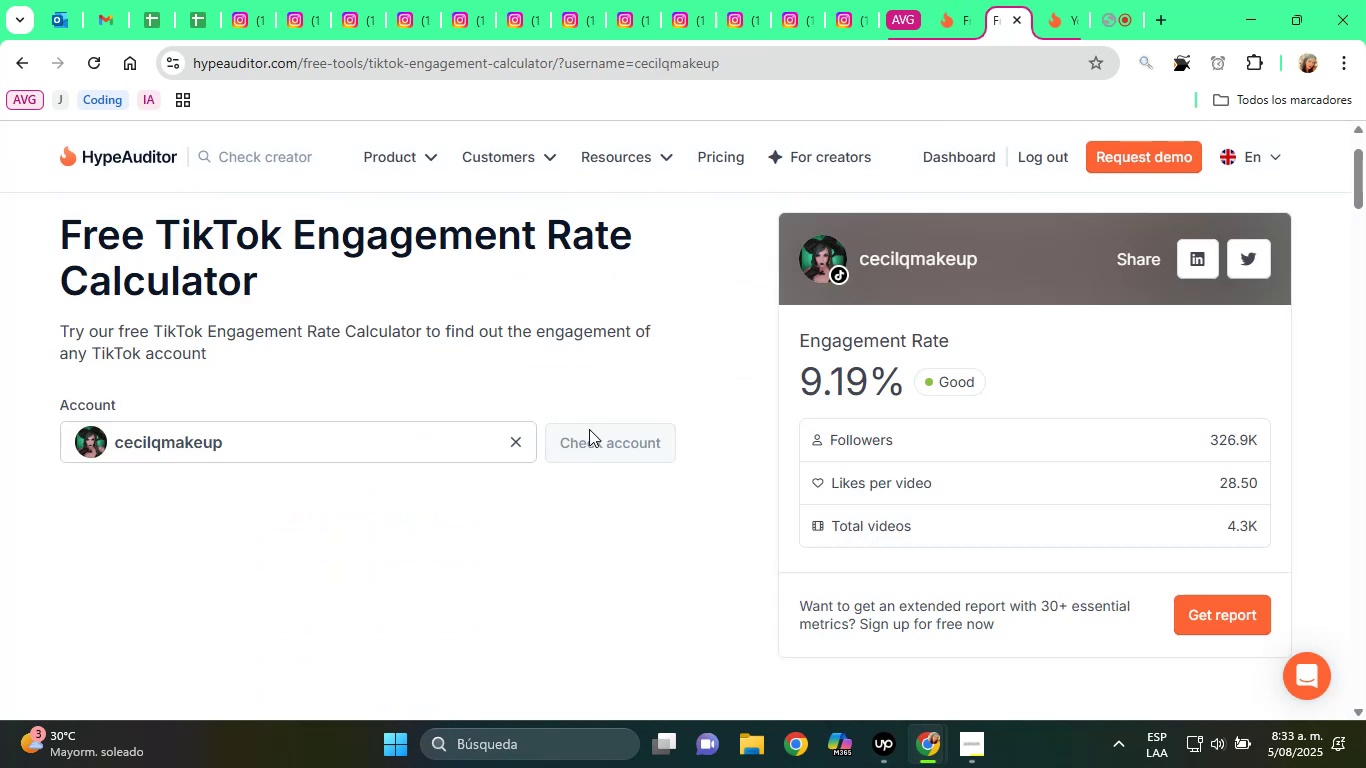 
left_click([523, 437])
 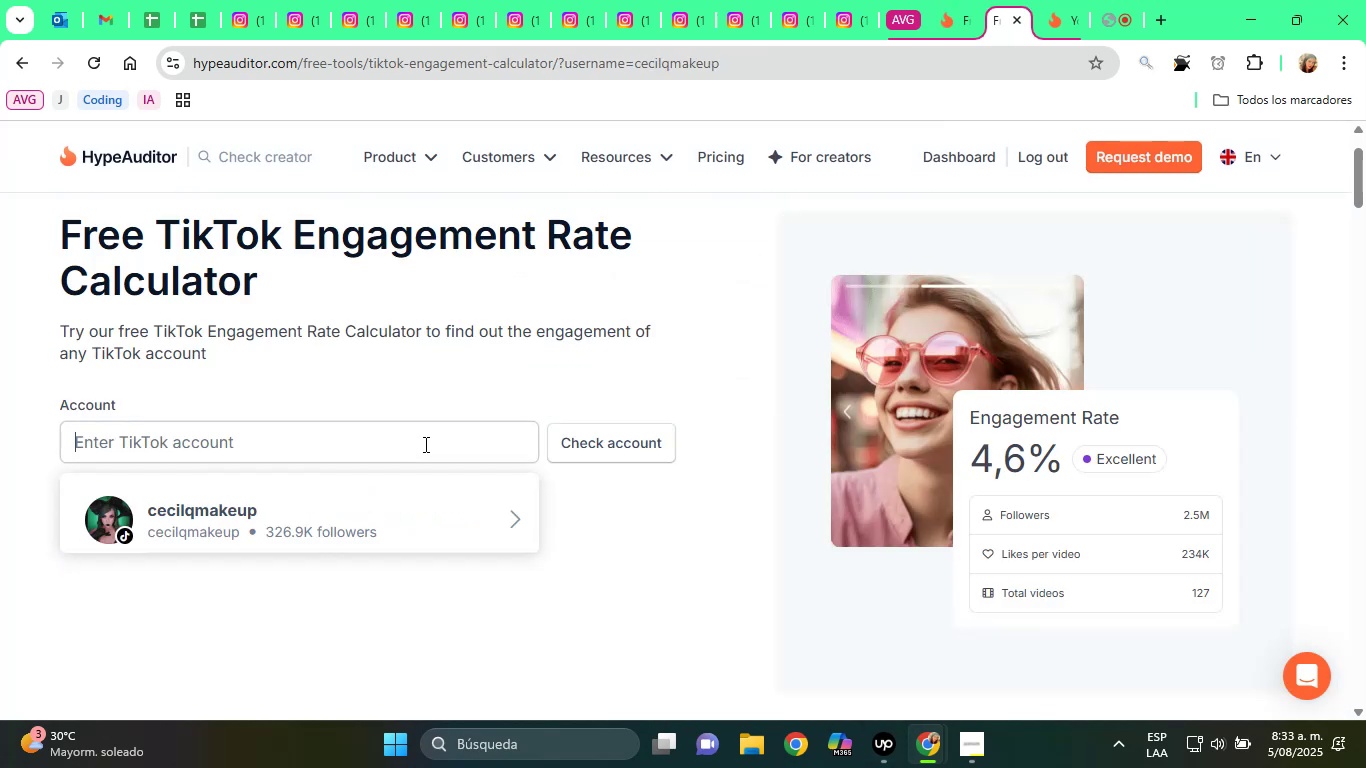 
right_click([424, 444])
 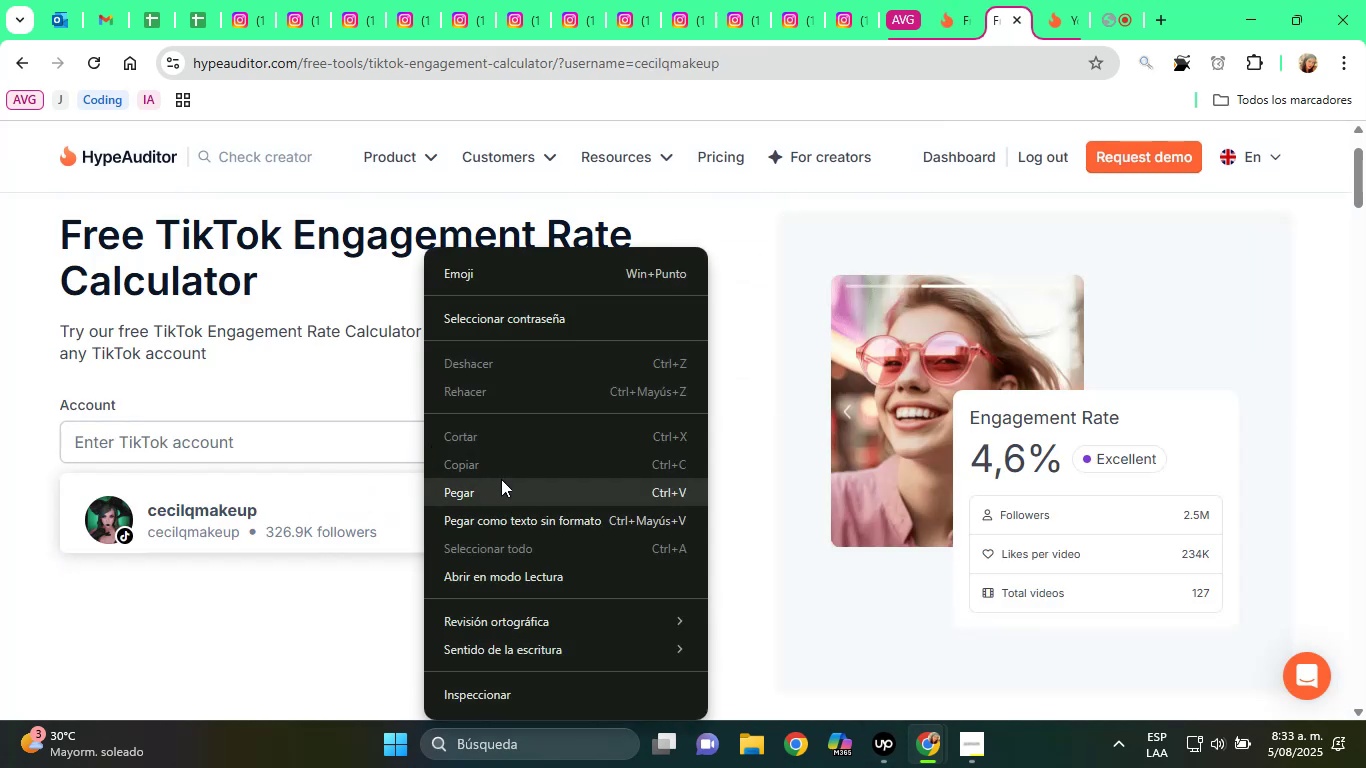 
left_click([505, 482])
 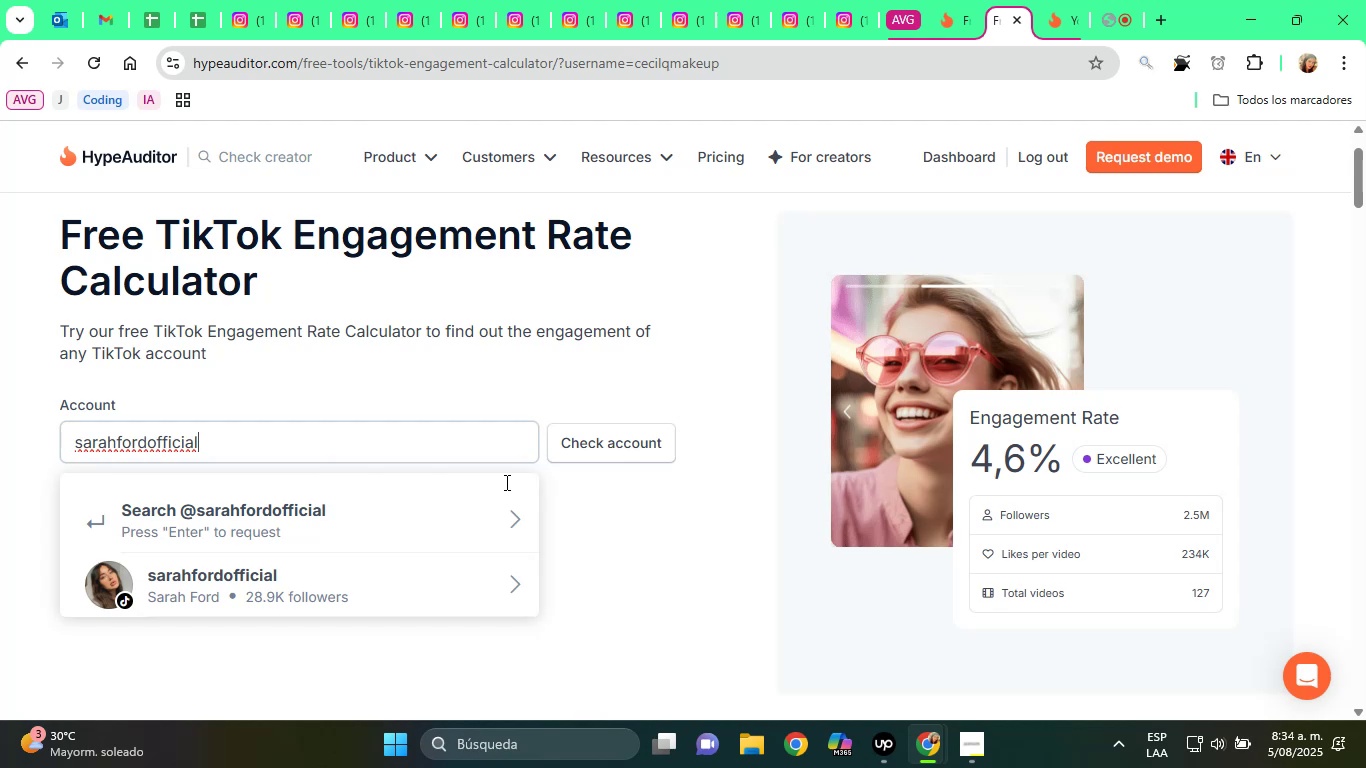 
wait(59.48)
 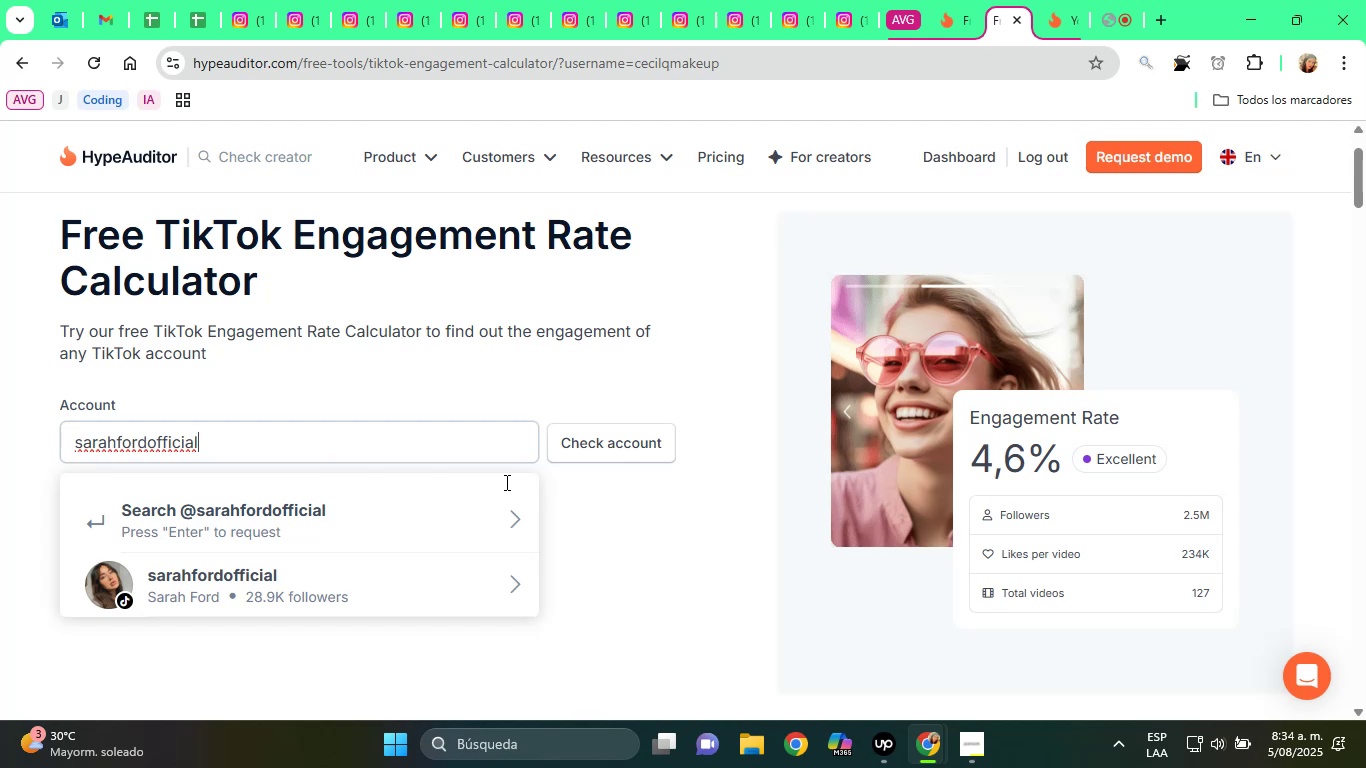 
left_click([299, 593])
 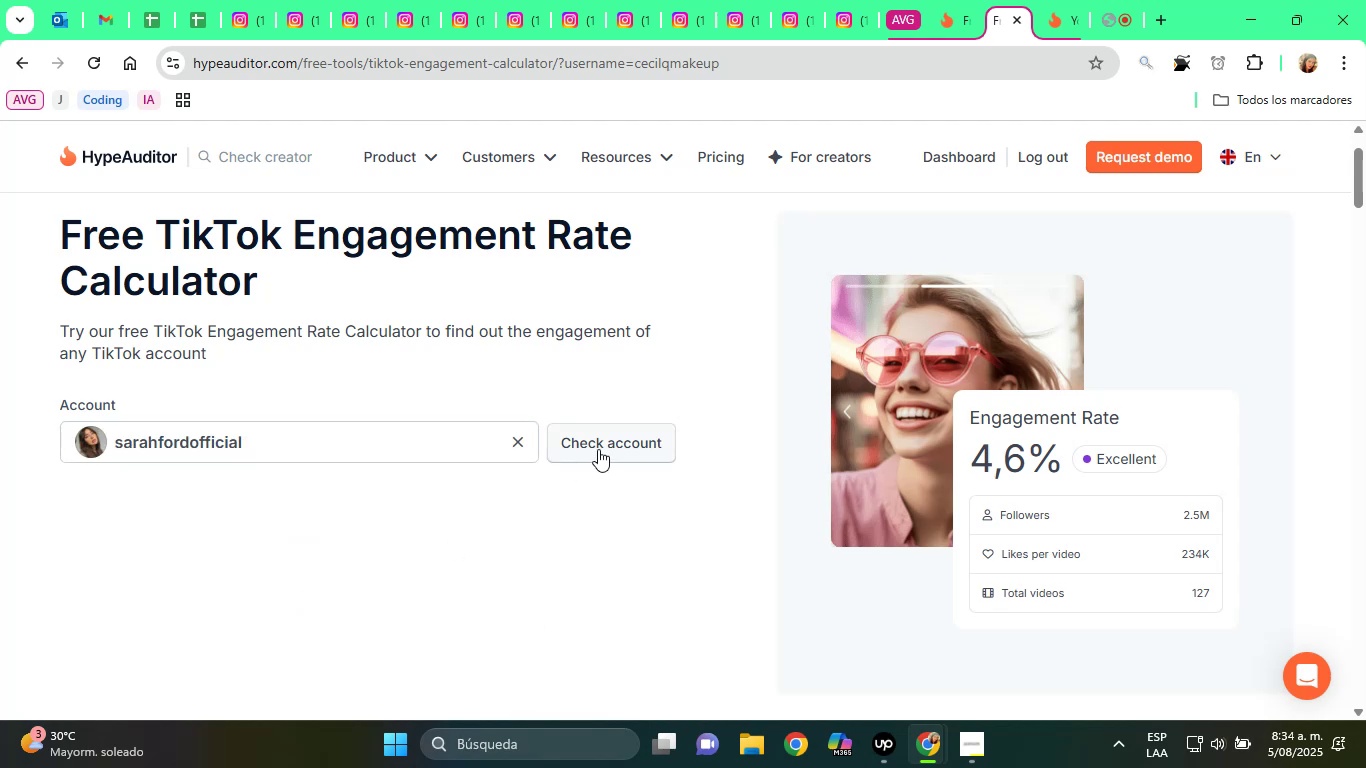 
left_click([598, 449])
 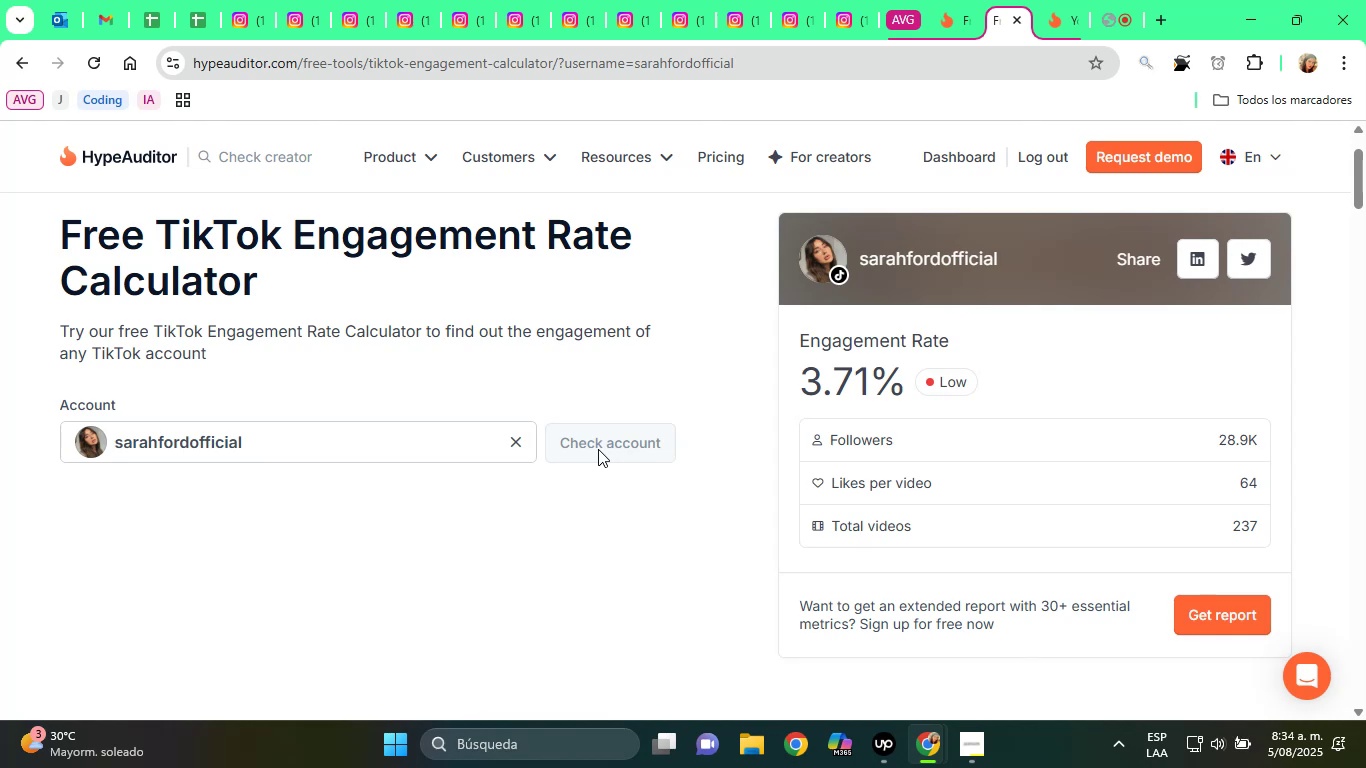 
wait(9.64)
 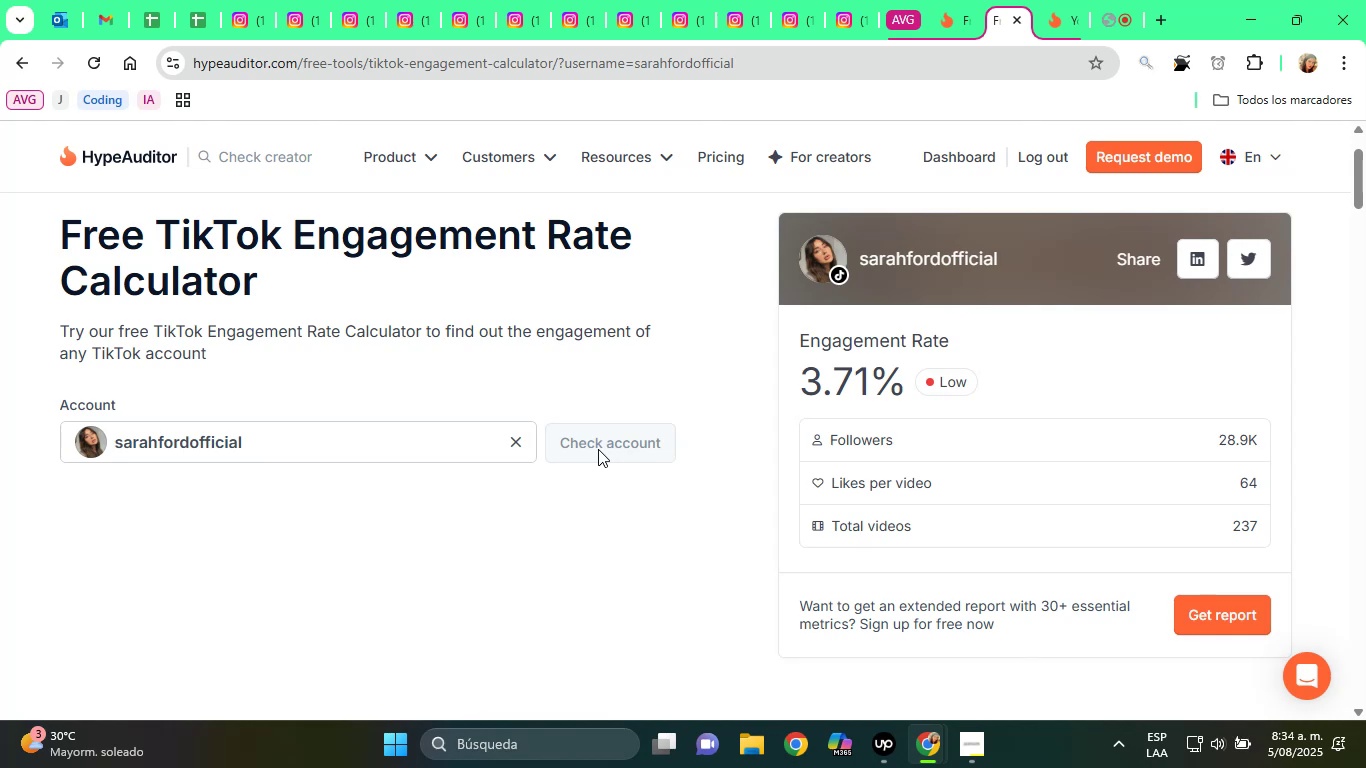 
left_click([198, 0])
 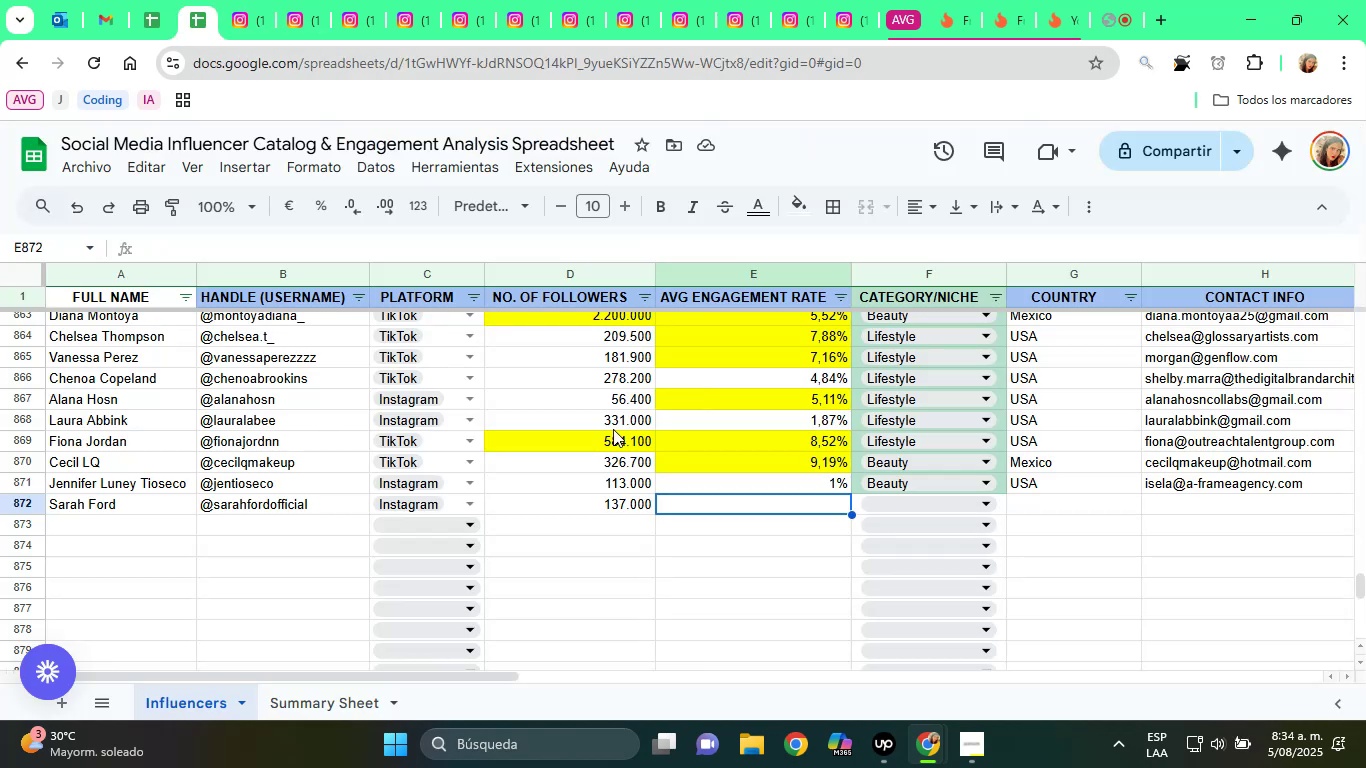 
type(3,71%)
 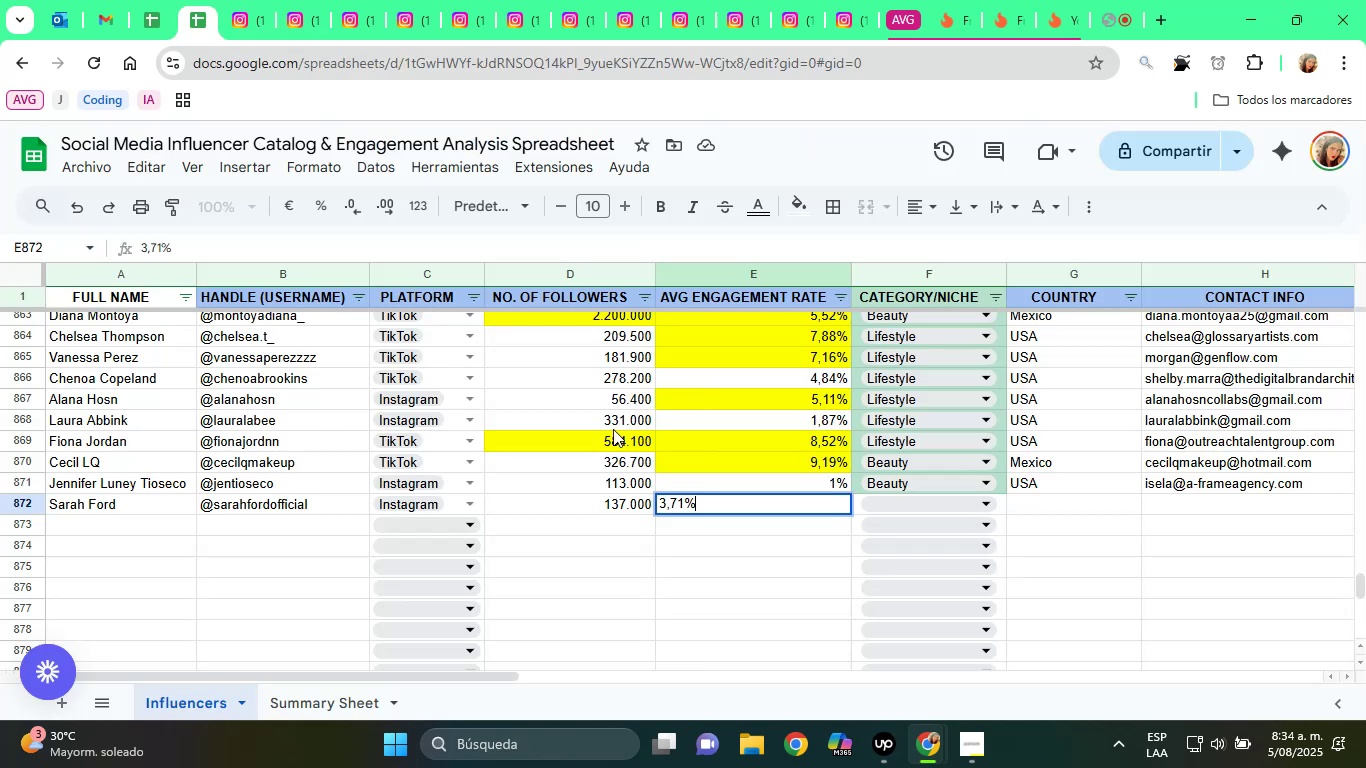 
key(Enter)
 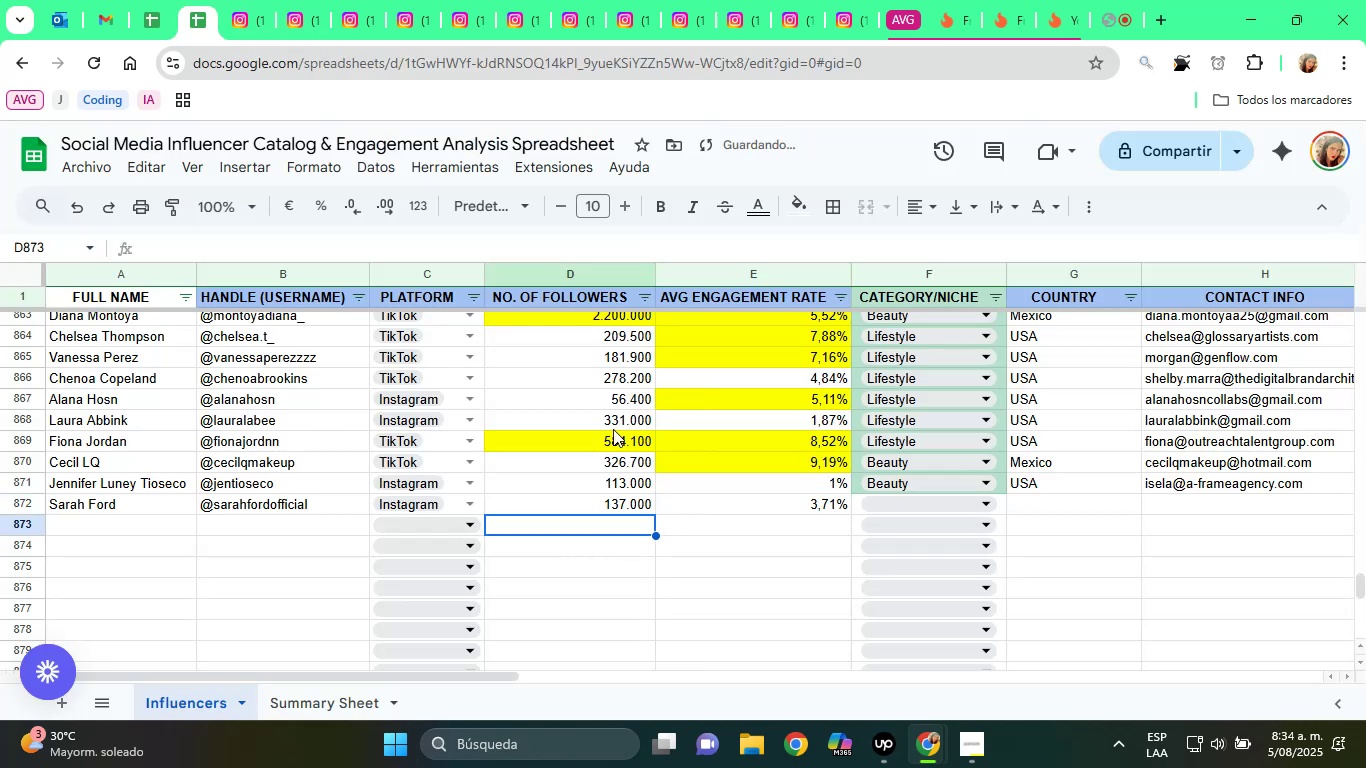 
key(ArrowUp)
 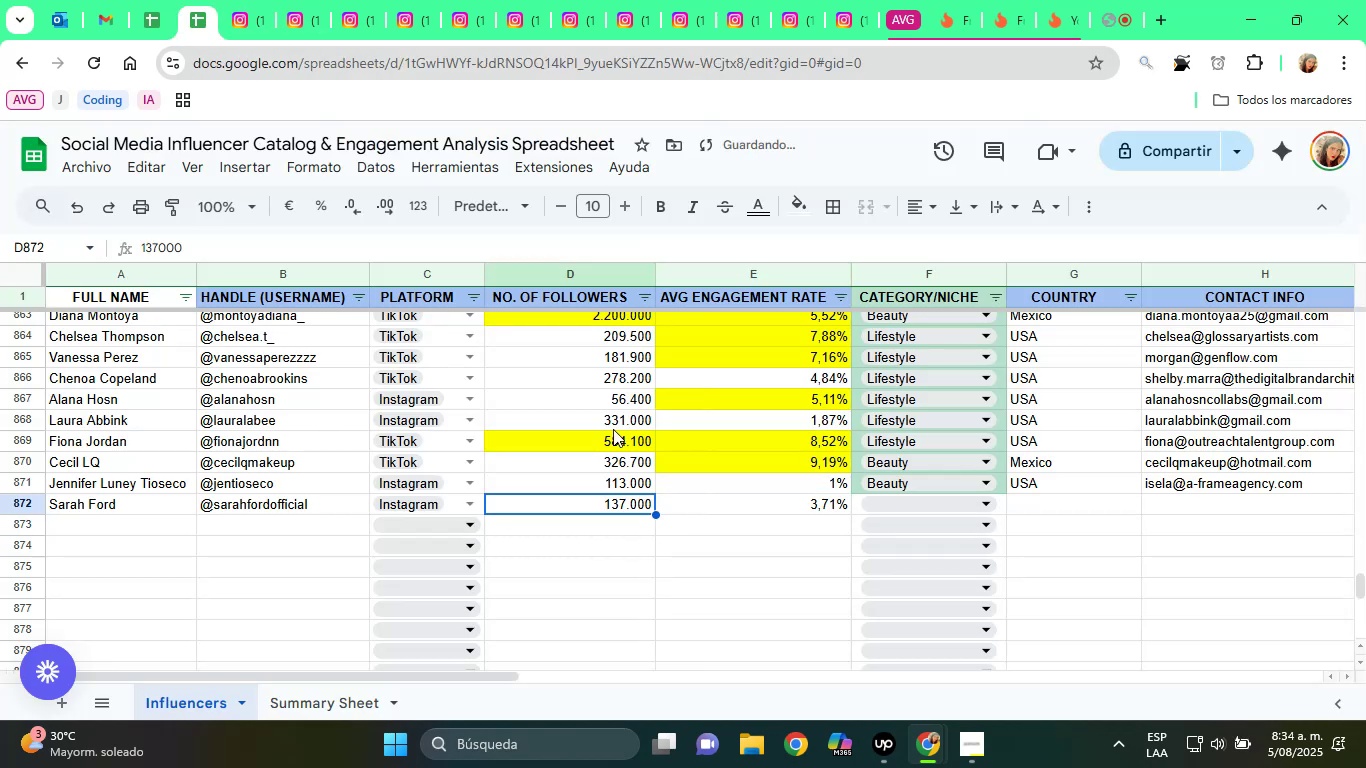 
key(ArrowRight)
 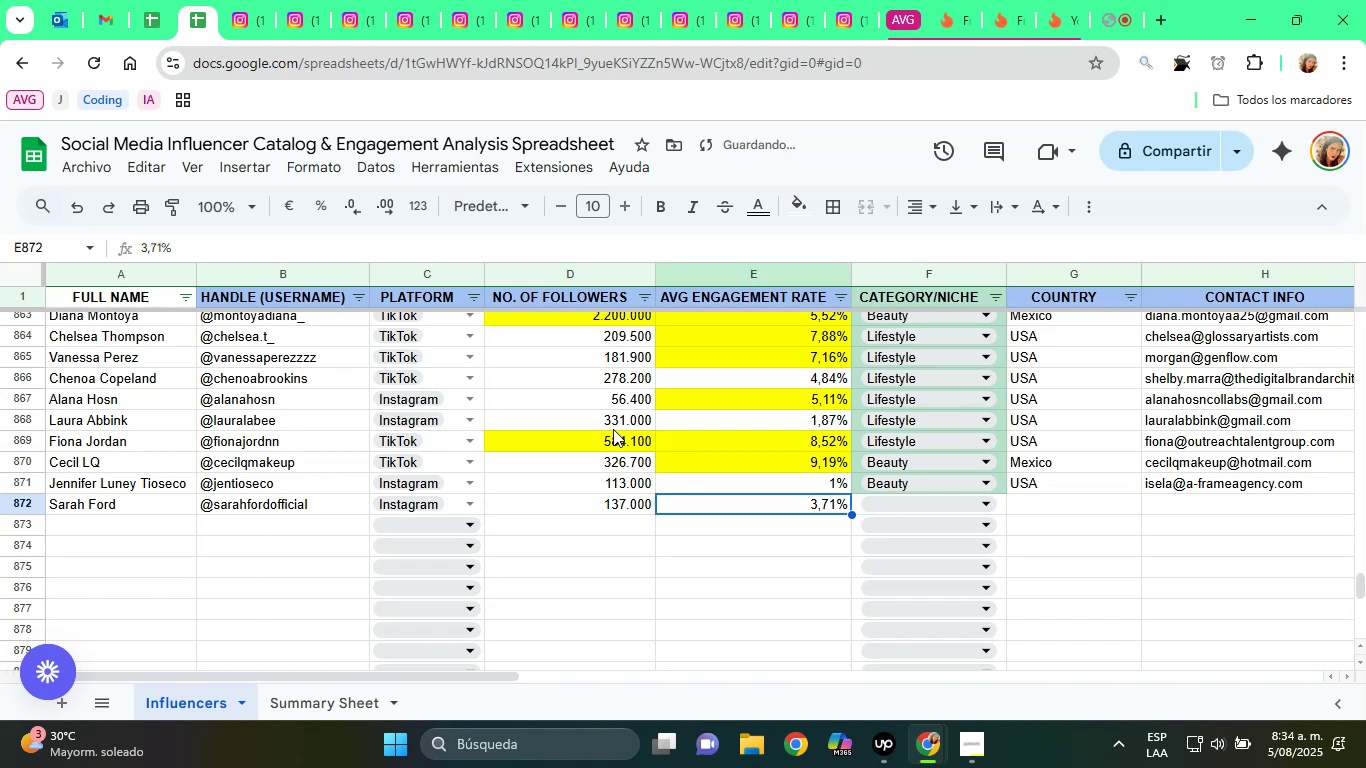 
key(ArrowRight)
 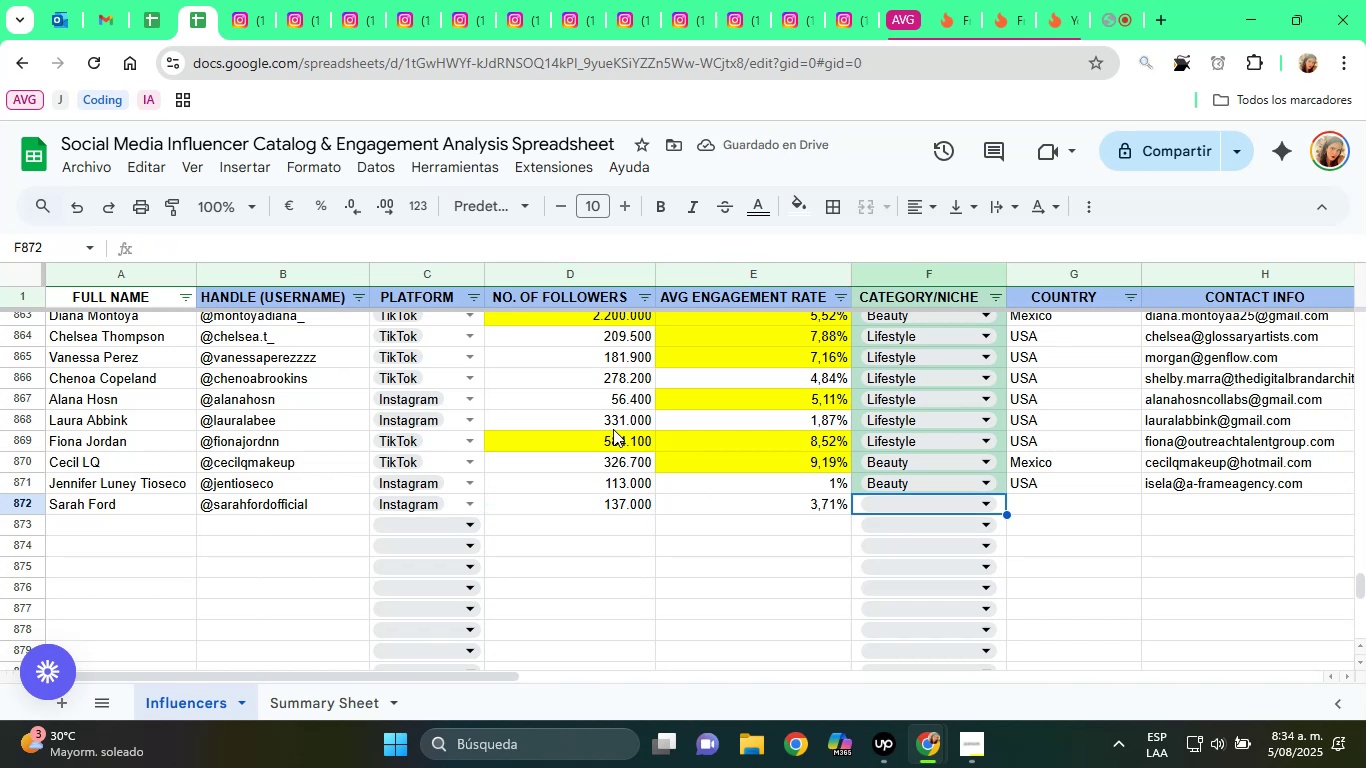 
key(L)
 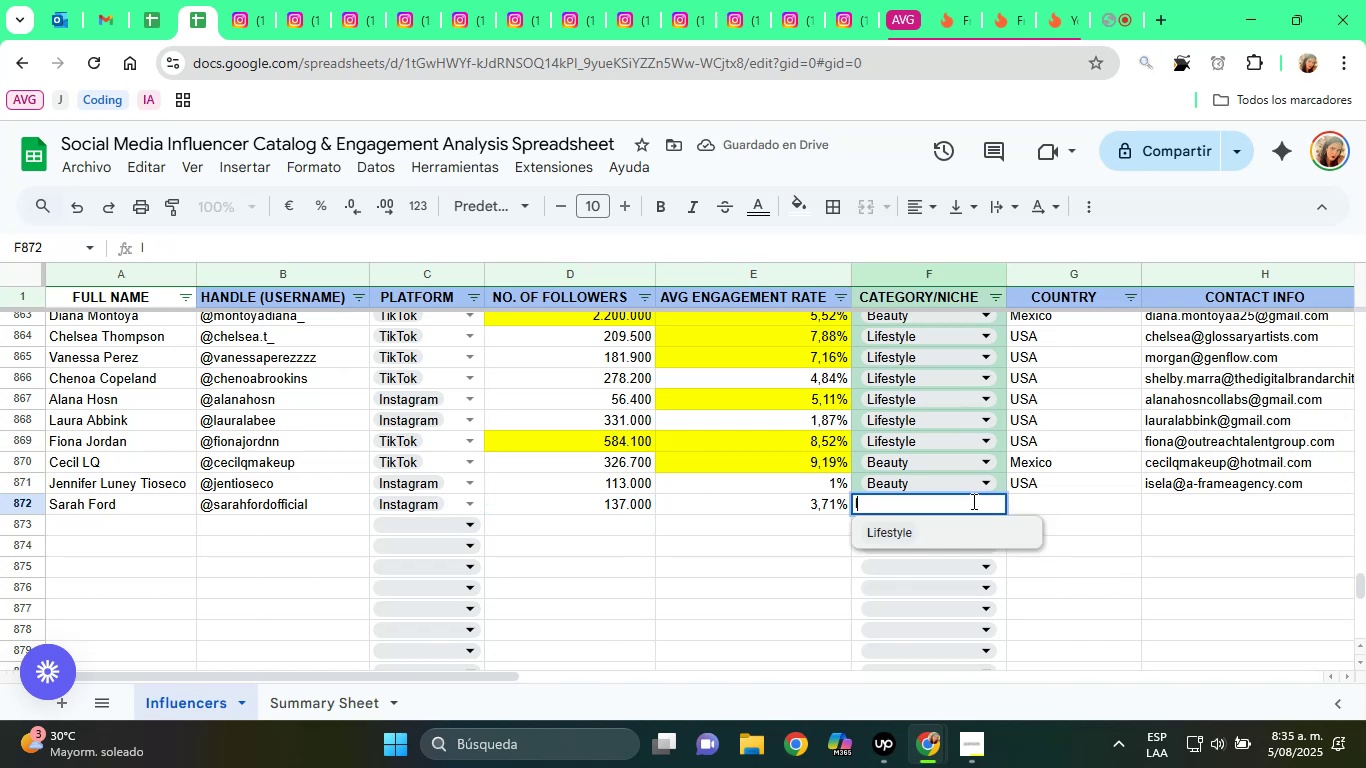 
left_click([951, 531])
 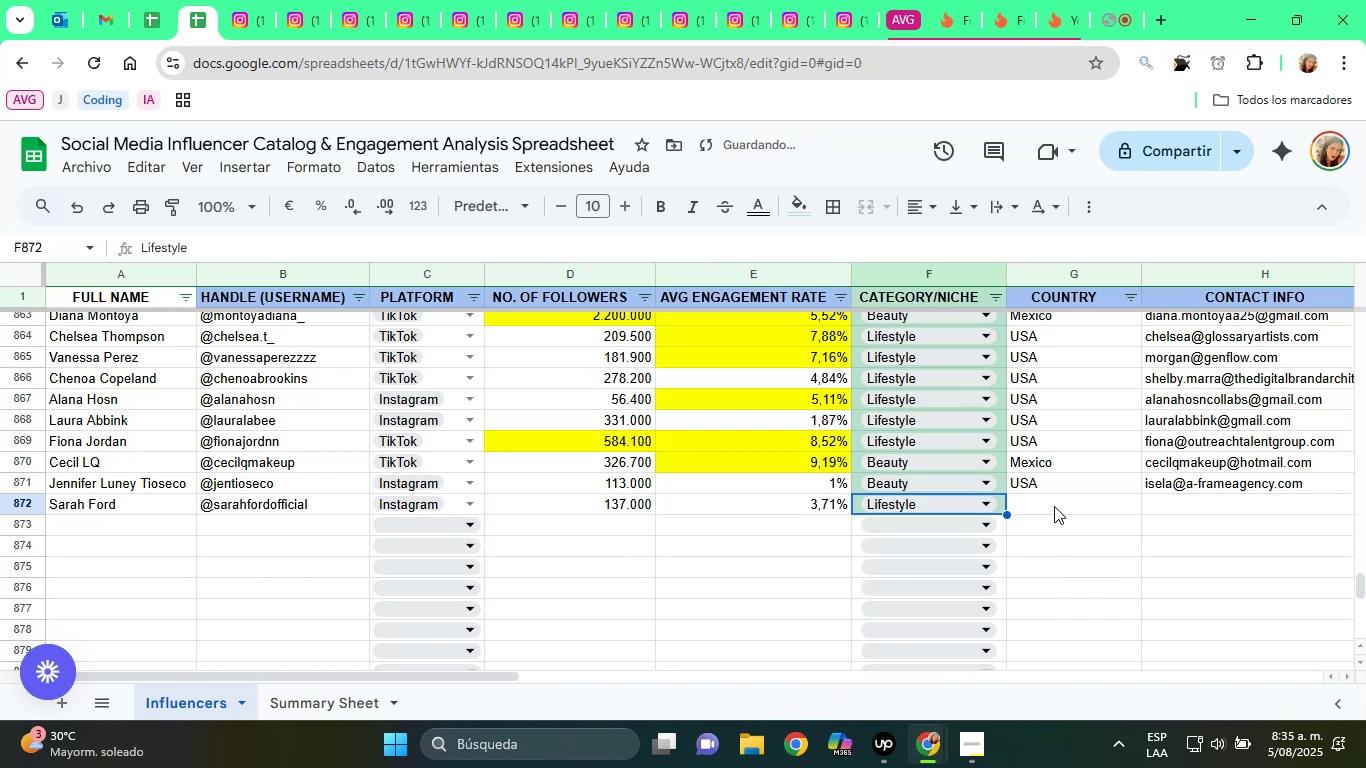 
left_click([1048, 506])
 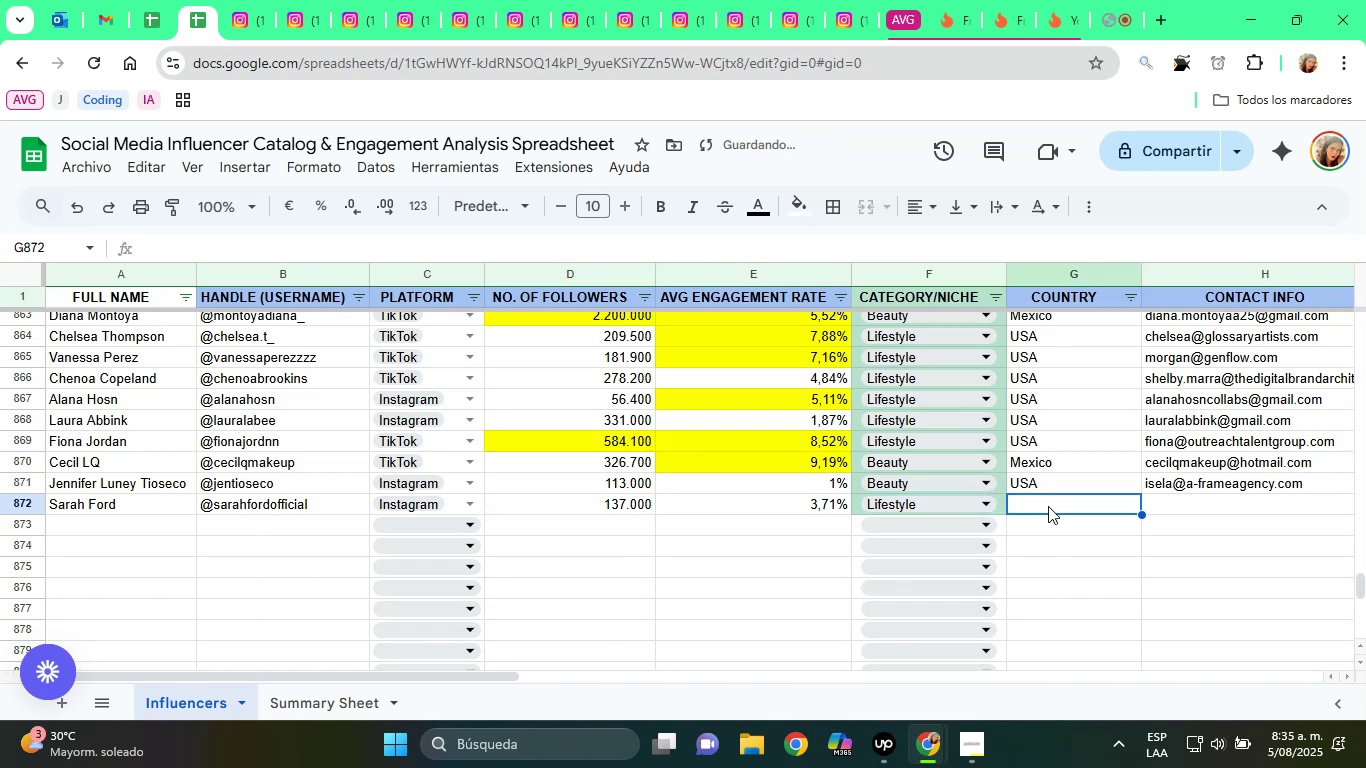 
type(USA)
key(Tab)
 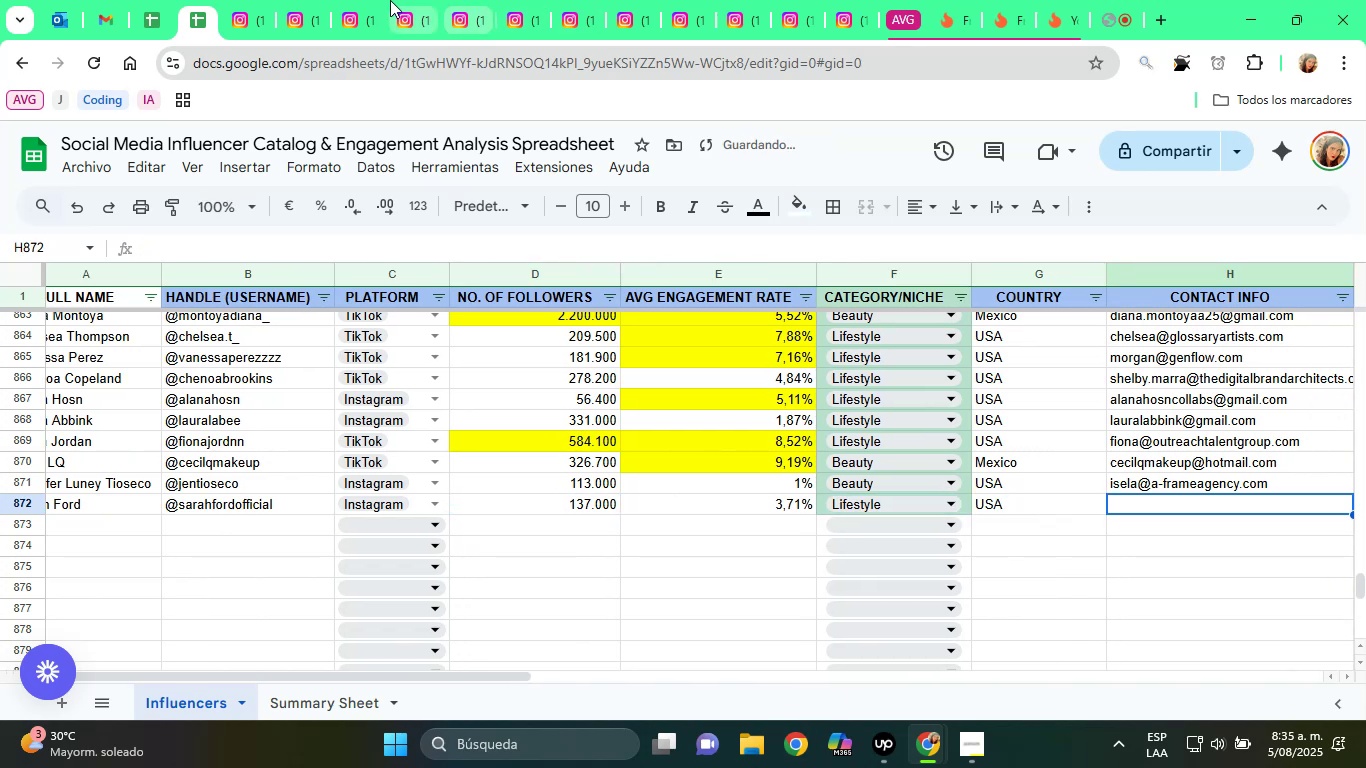 
left_click([350, 0])
 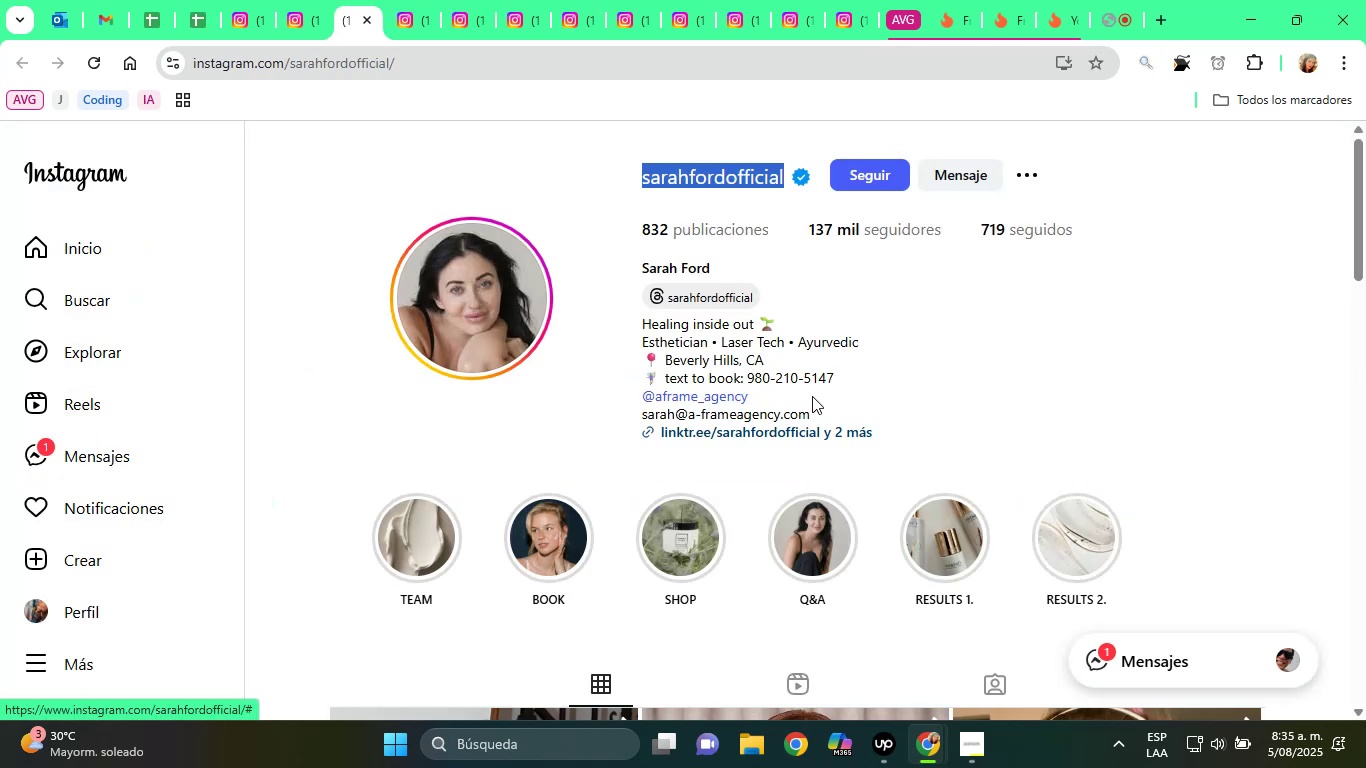 
left_click_drag(start_coordinate=[829, 408], to_coordinate=[635, 406])
 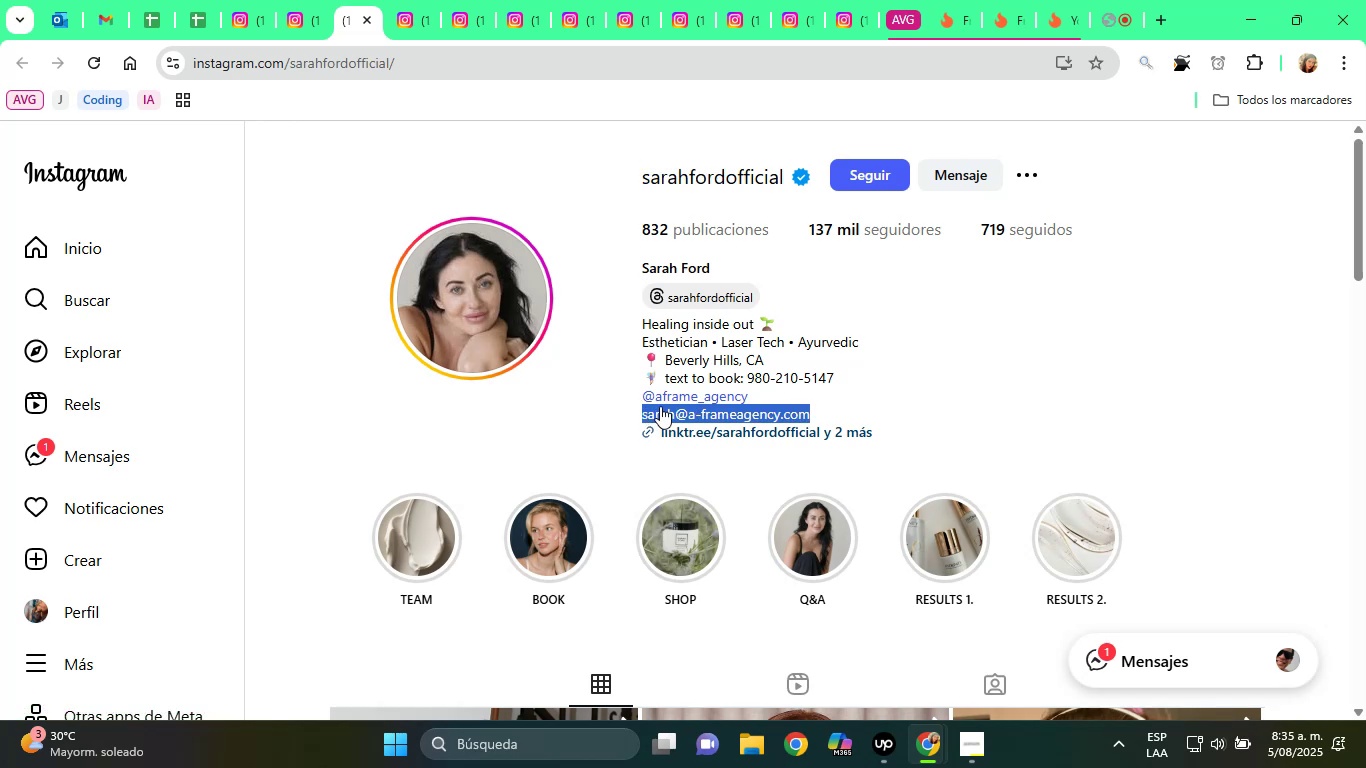 
right_click([660, 406])
 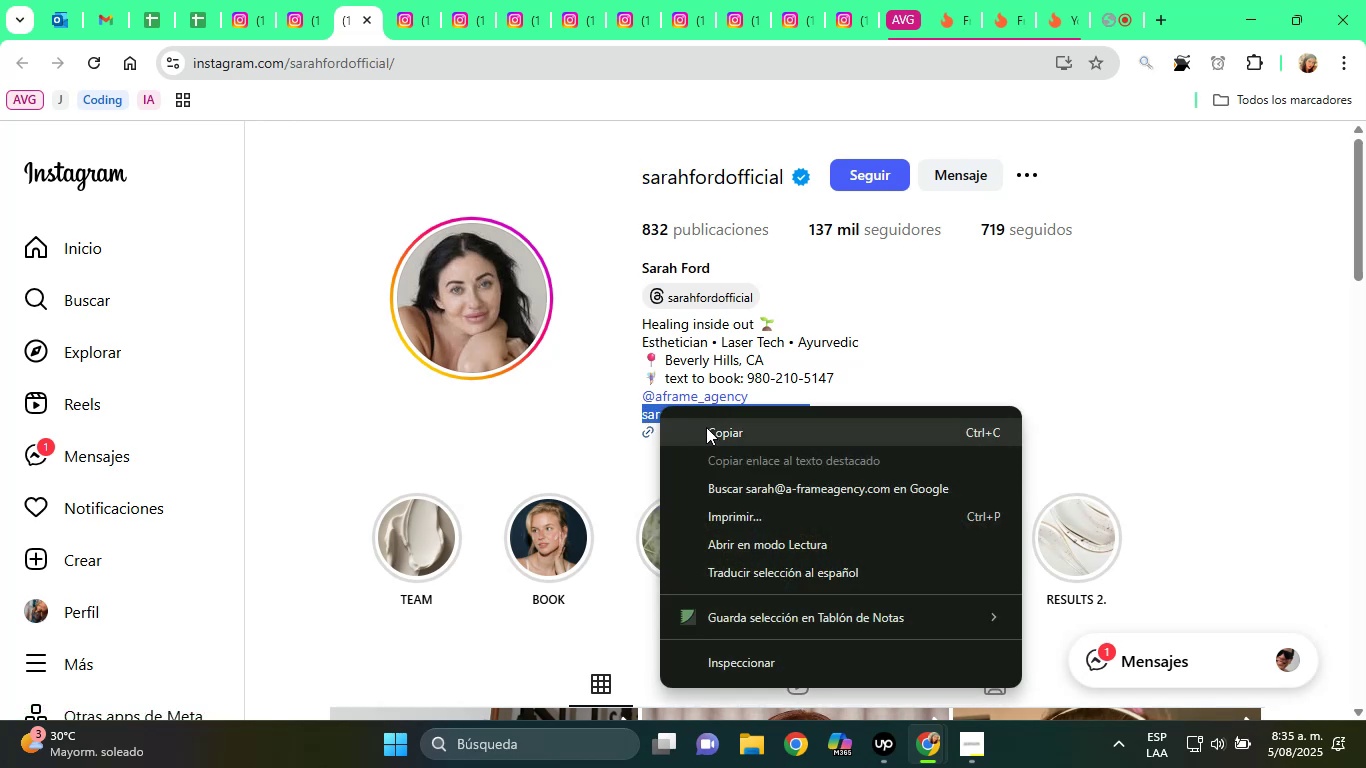 
left_click([706, 427])
 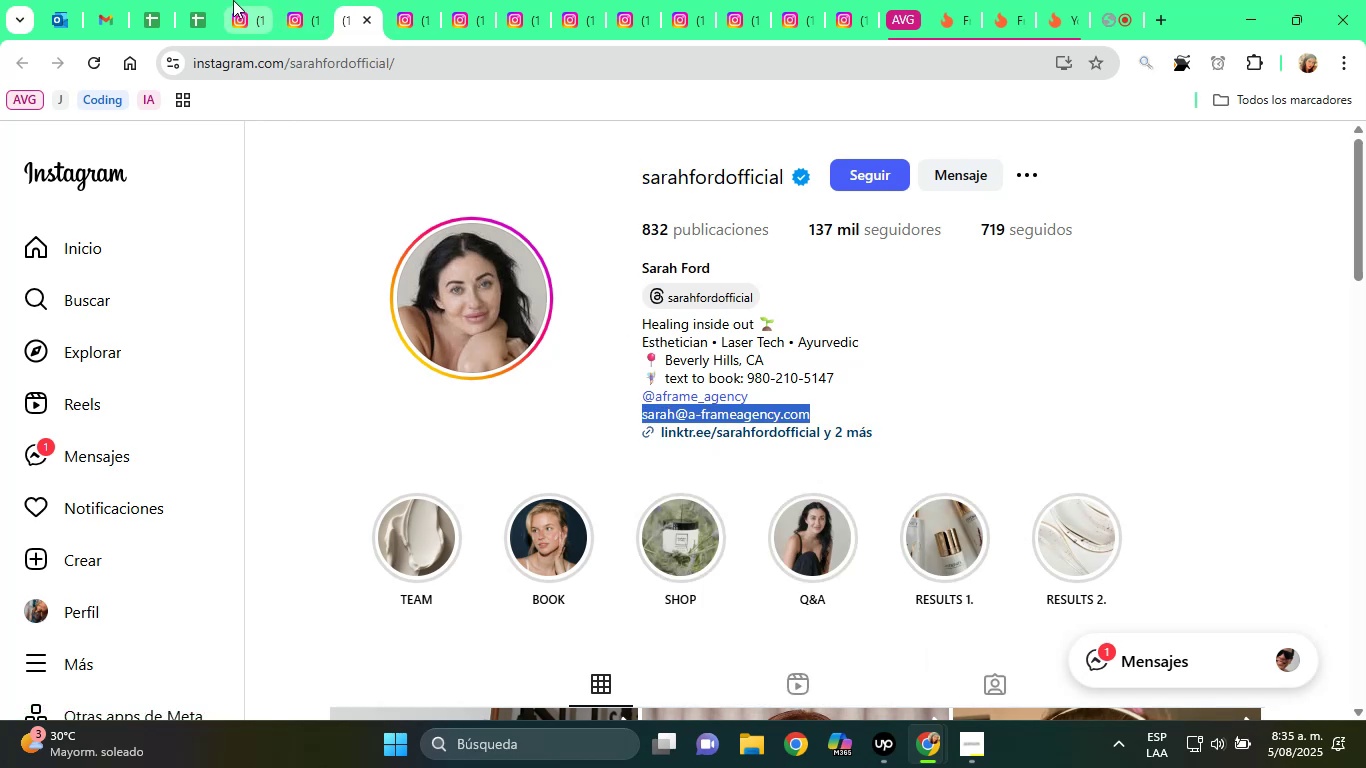 
left_click([201, 0])
 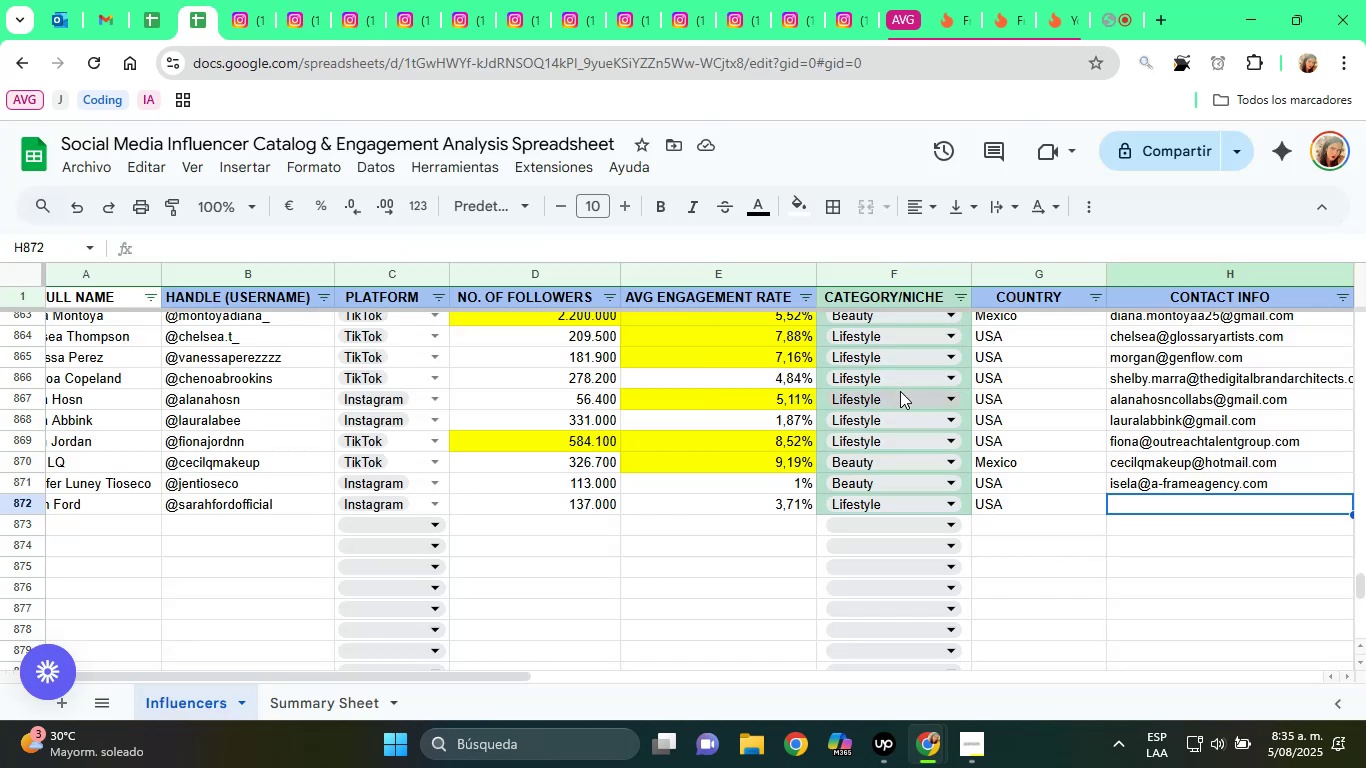 
key(Control+V)
 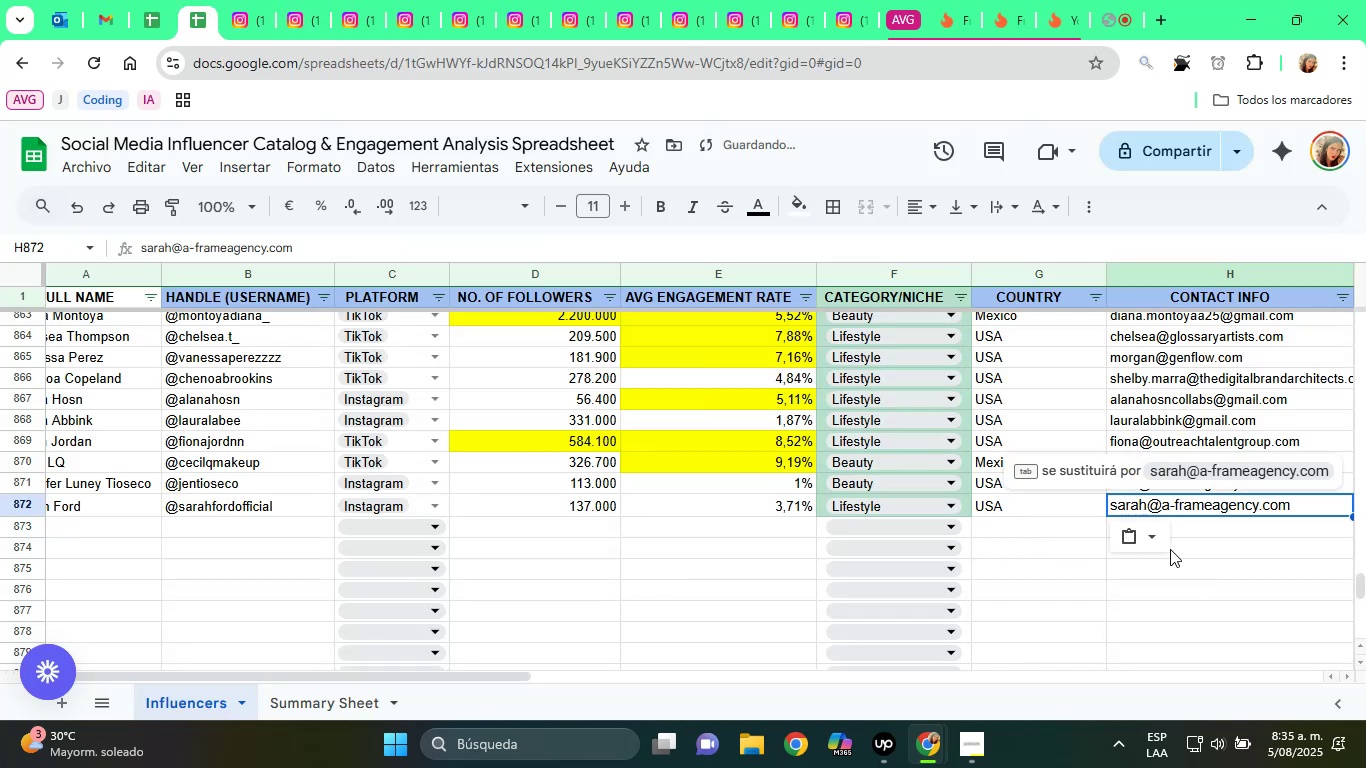 
left_click([1161, 545])
 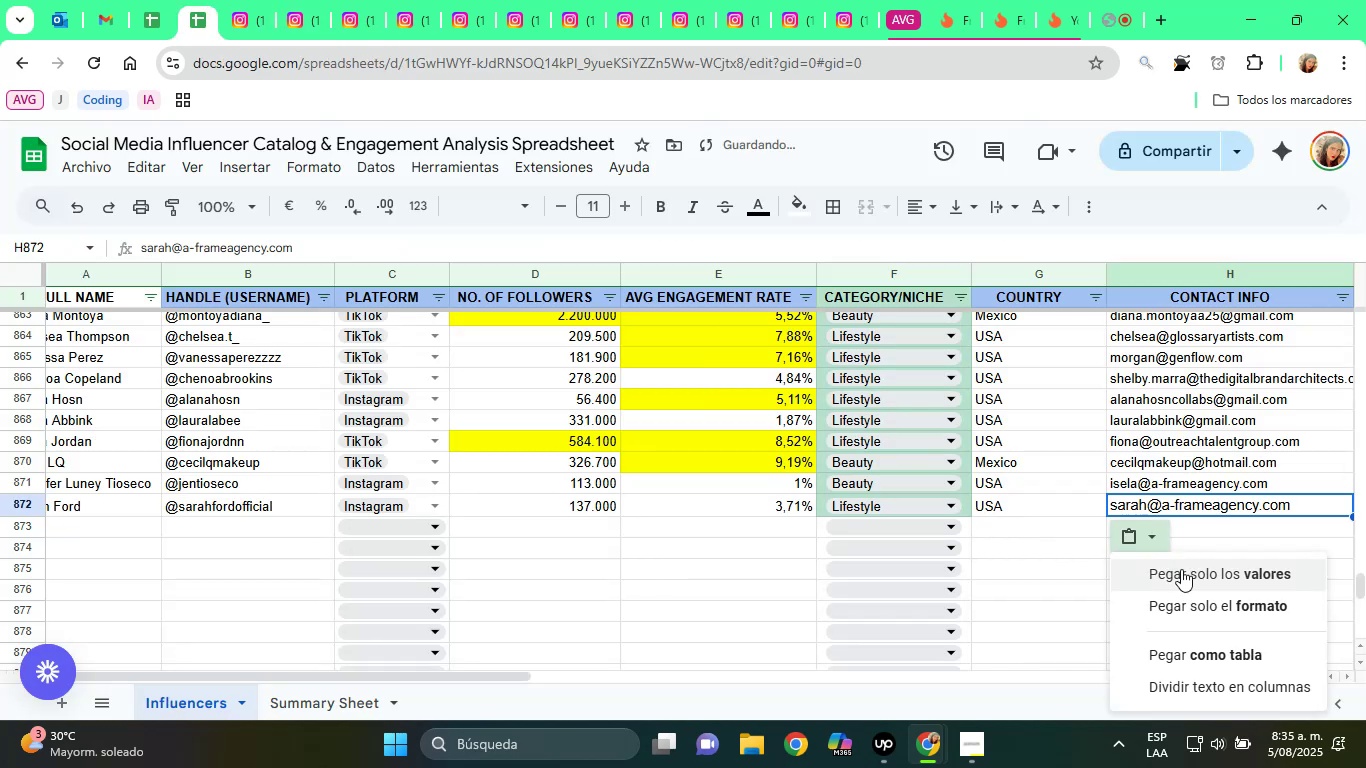 
left_click([1181, 569])
 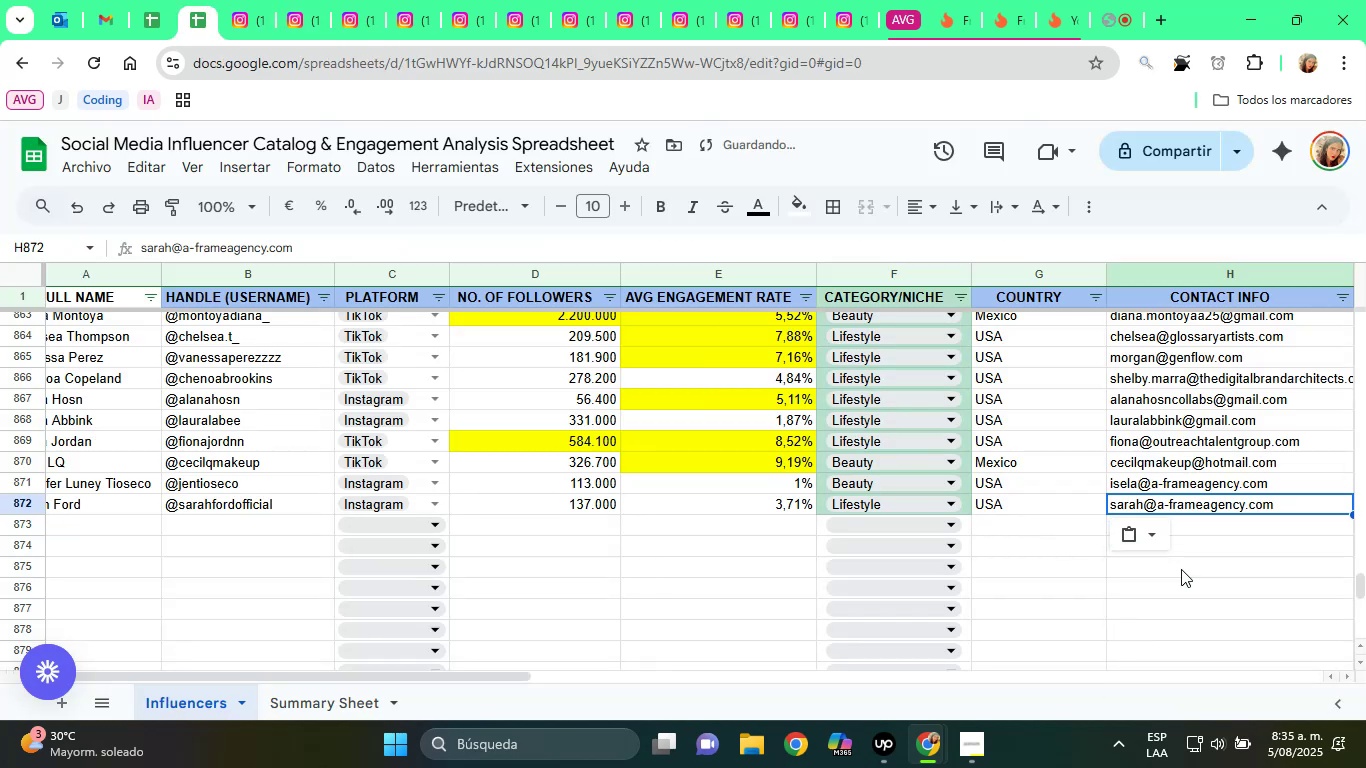 
key(ArrowRight)
 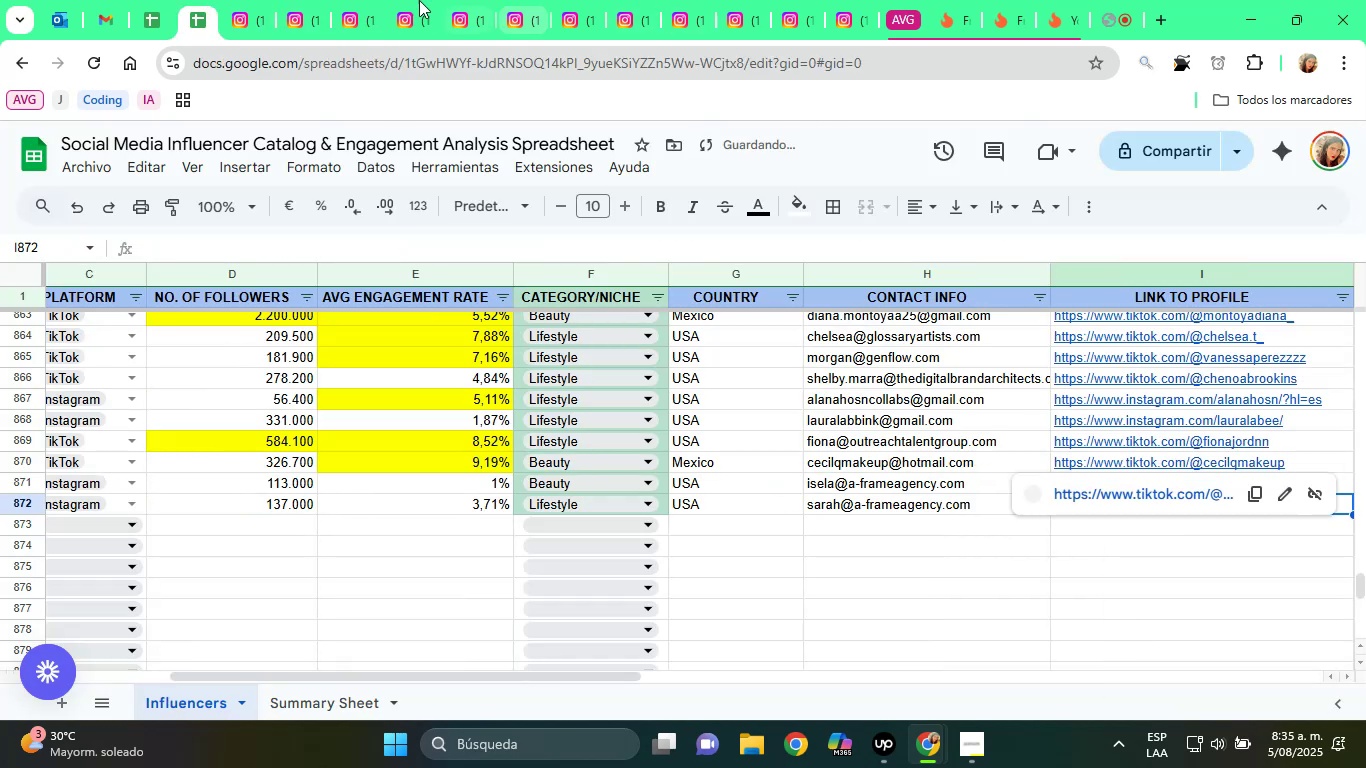 
left_click([358, 0])
 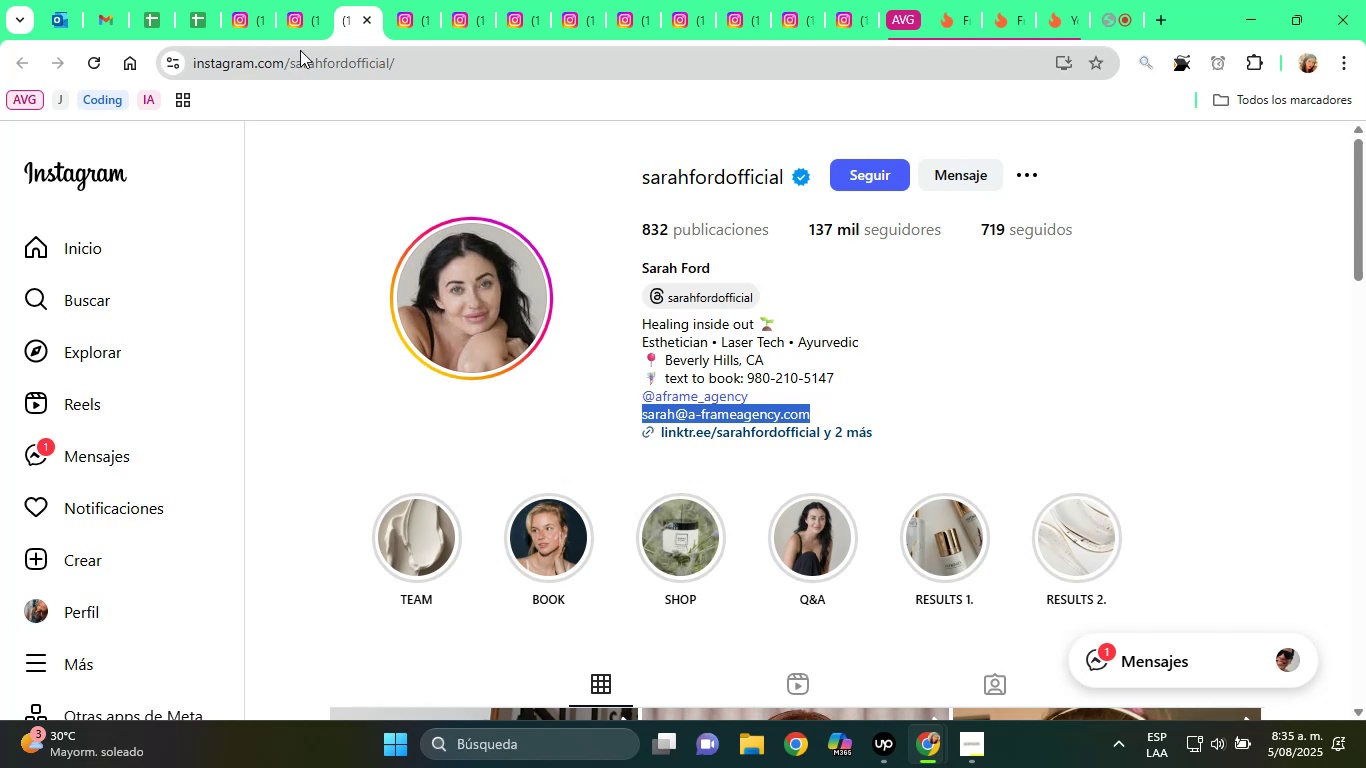 
left_click([298, 54])
 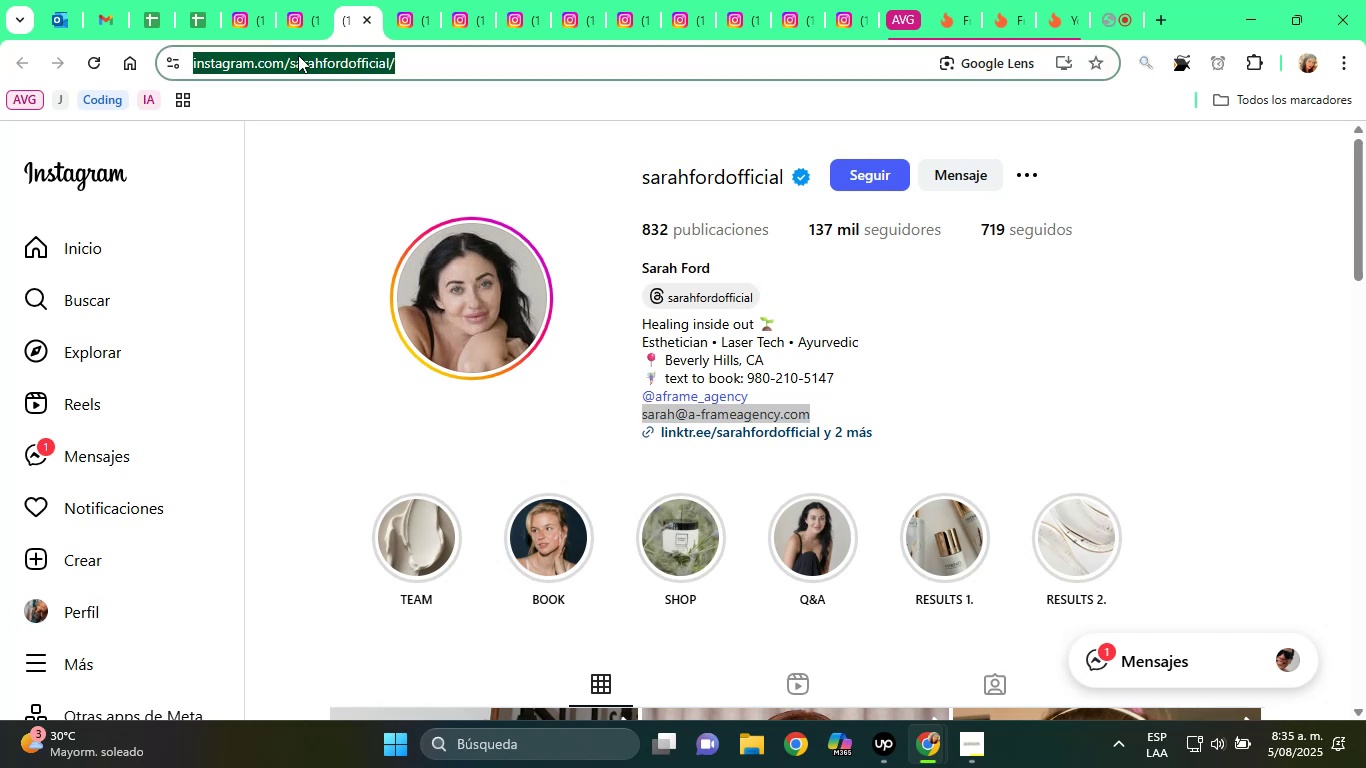 
right_click([298, 55])
 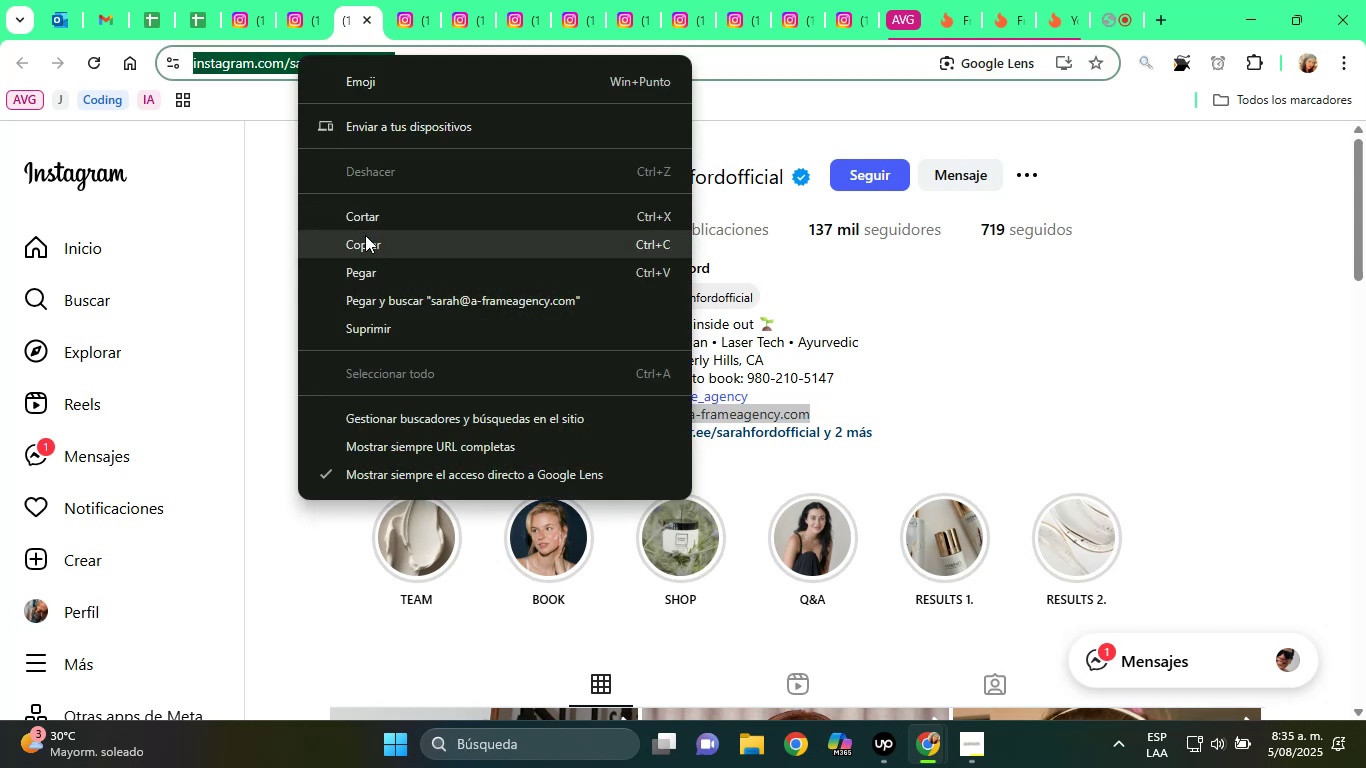 
left_click([365, 235])
 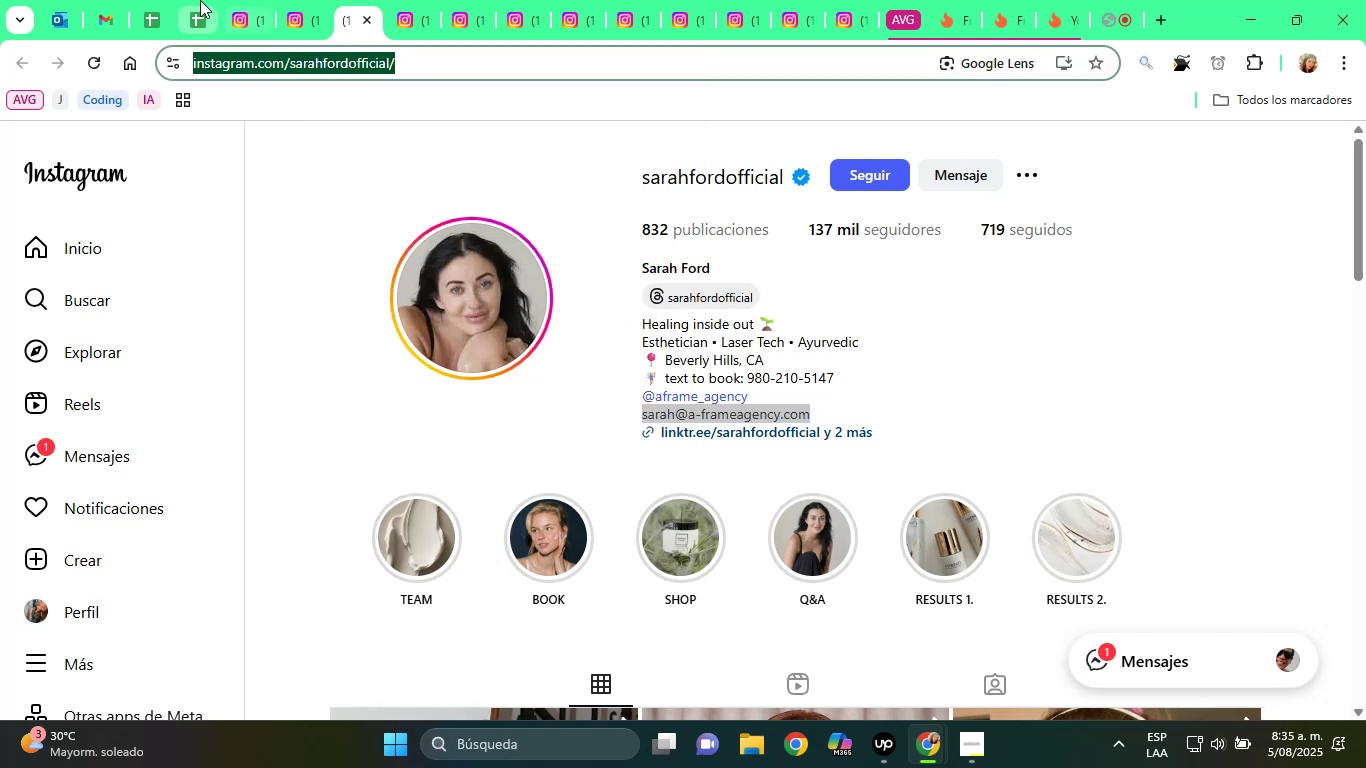 
left_click([199, 0])
 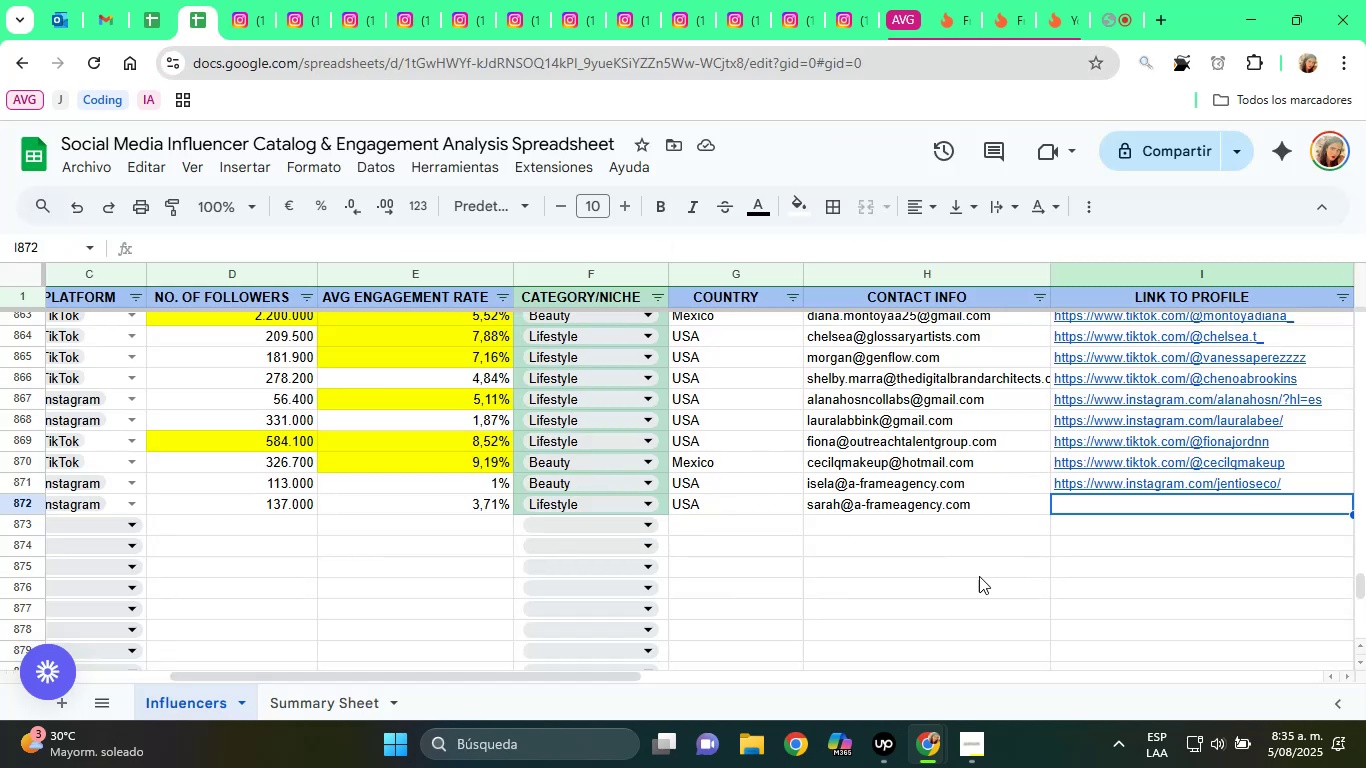 
key(Control+V)
 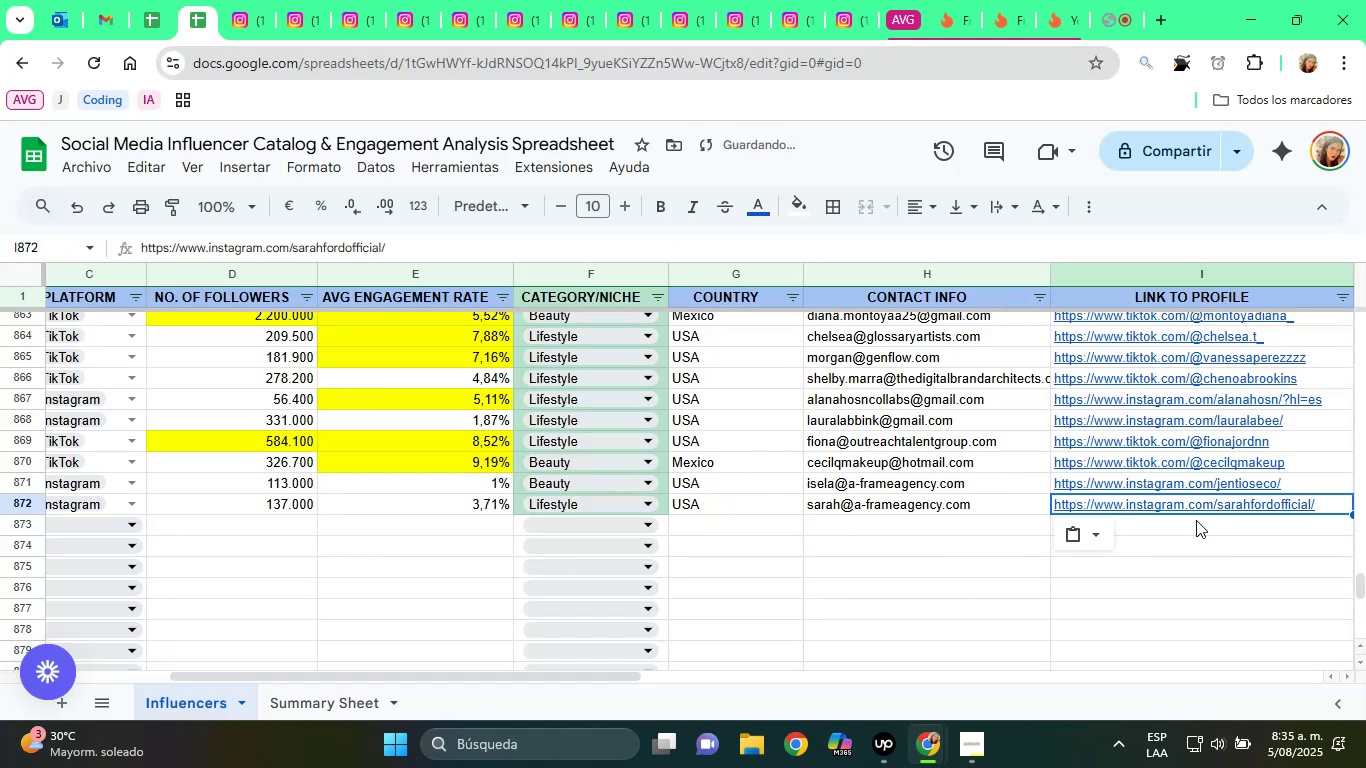 
key(ArrowRight)
 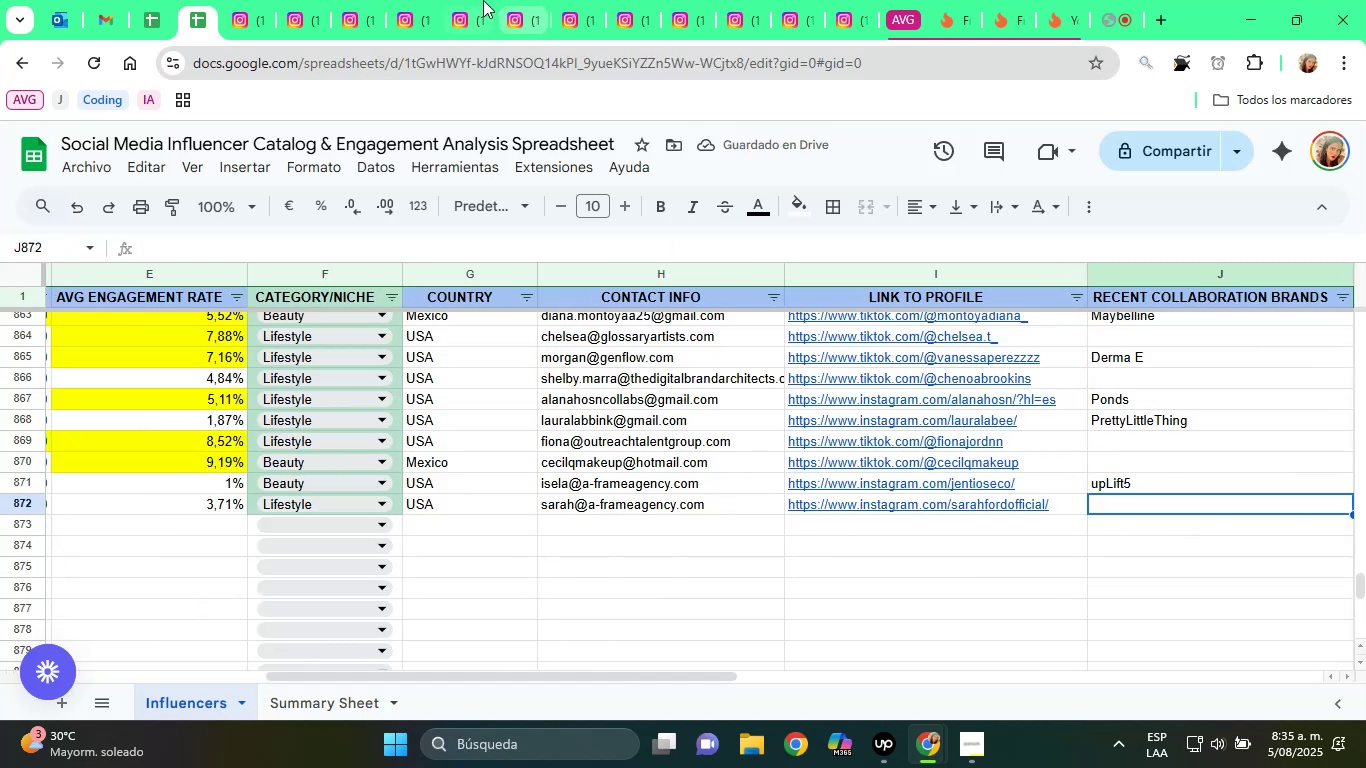 
left_click([353, 0])
 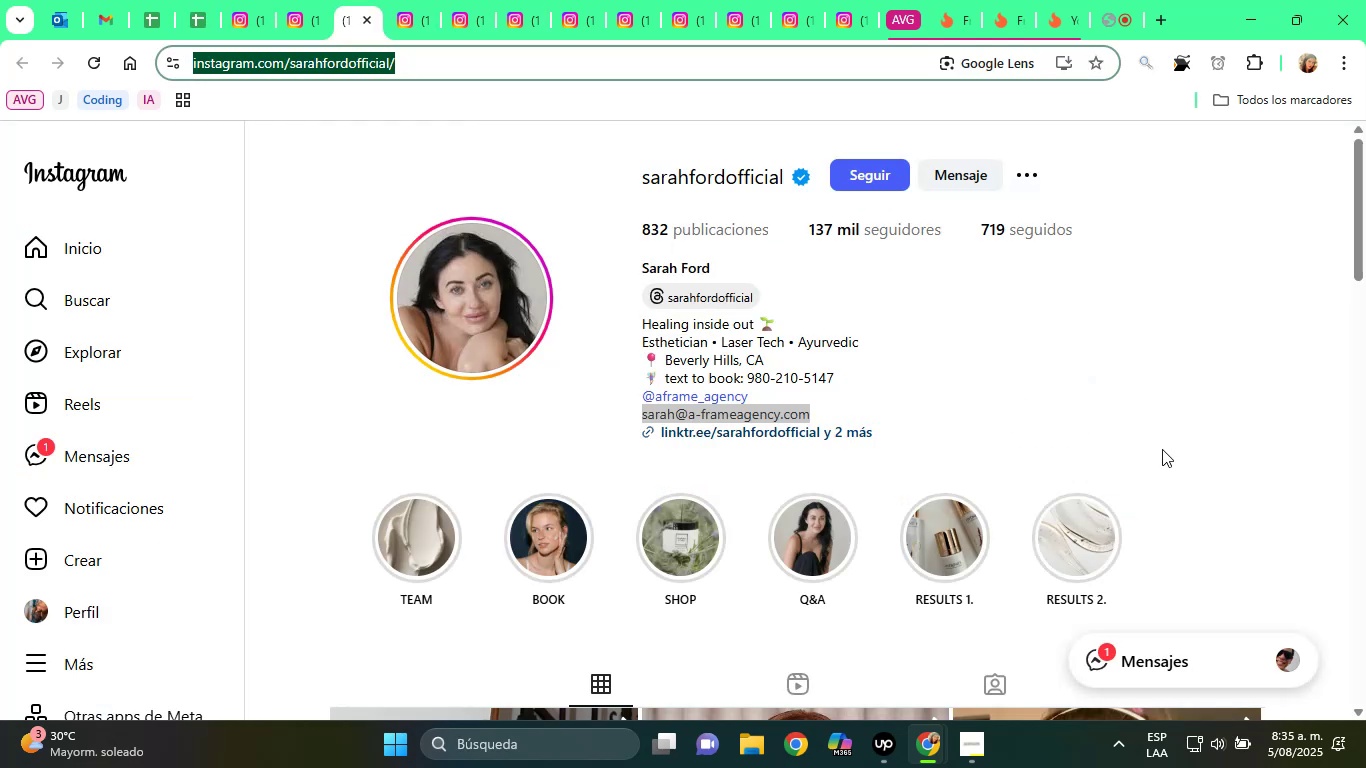 
scroll: coordinate [1141, 436], scroll_direction: down, amount: 6.0
 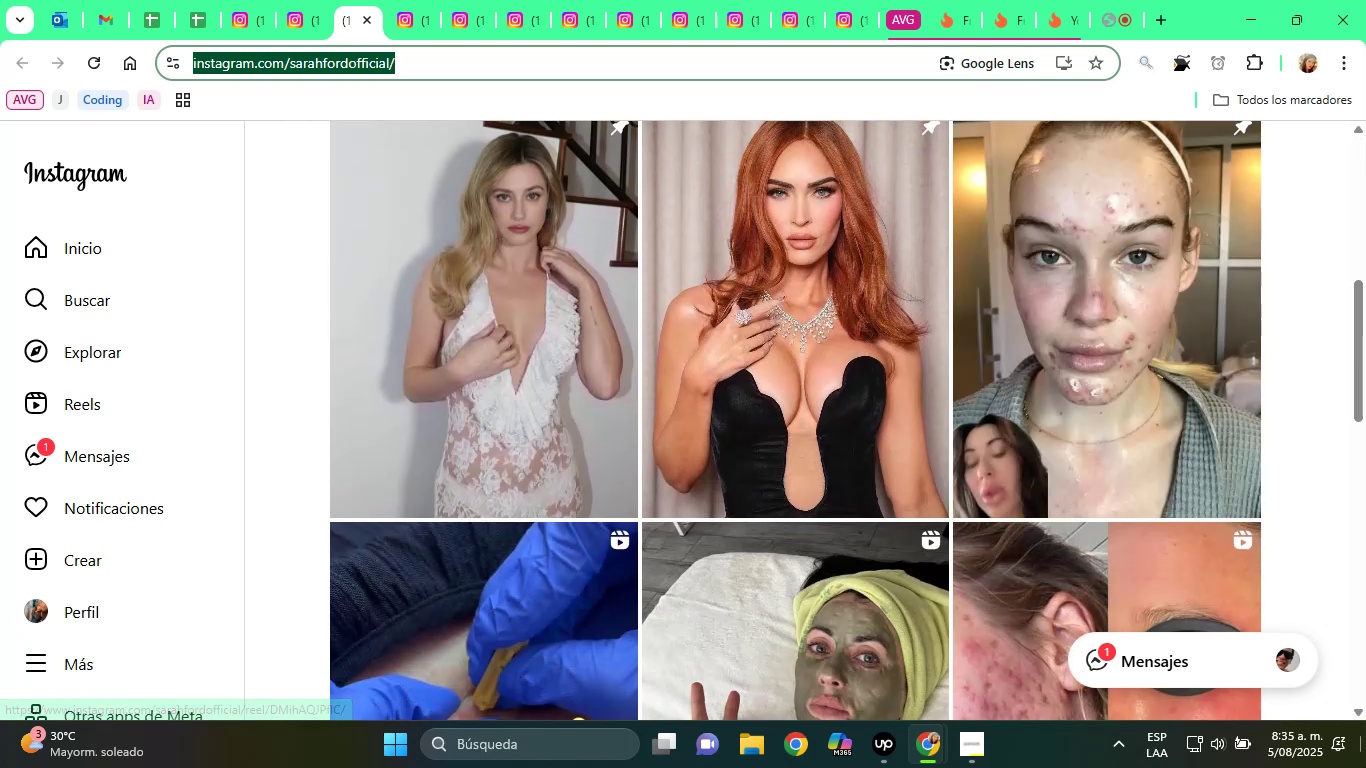 
scroll: coordinate [1071, 311], scroll_direction: up, amount: 3.0
 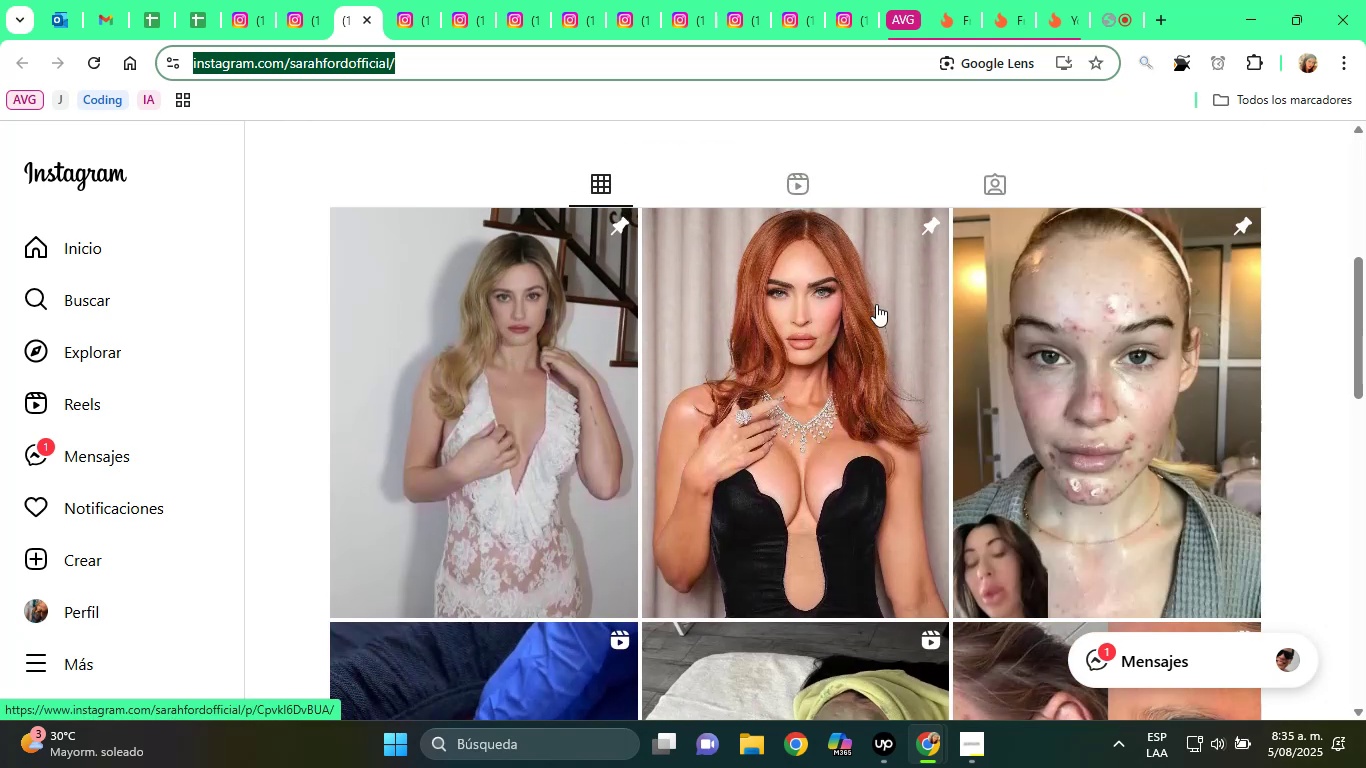 
left_click([879, 302])
 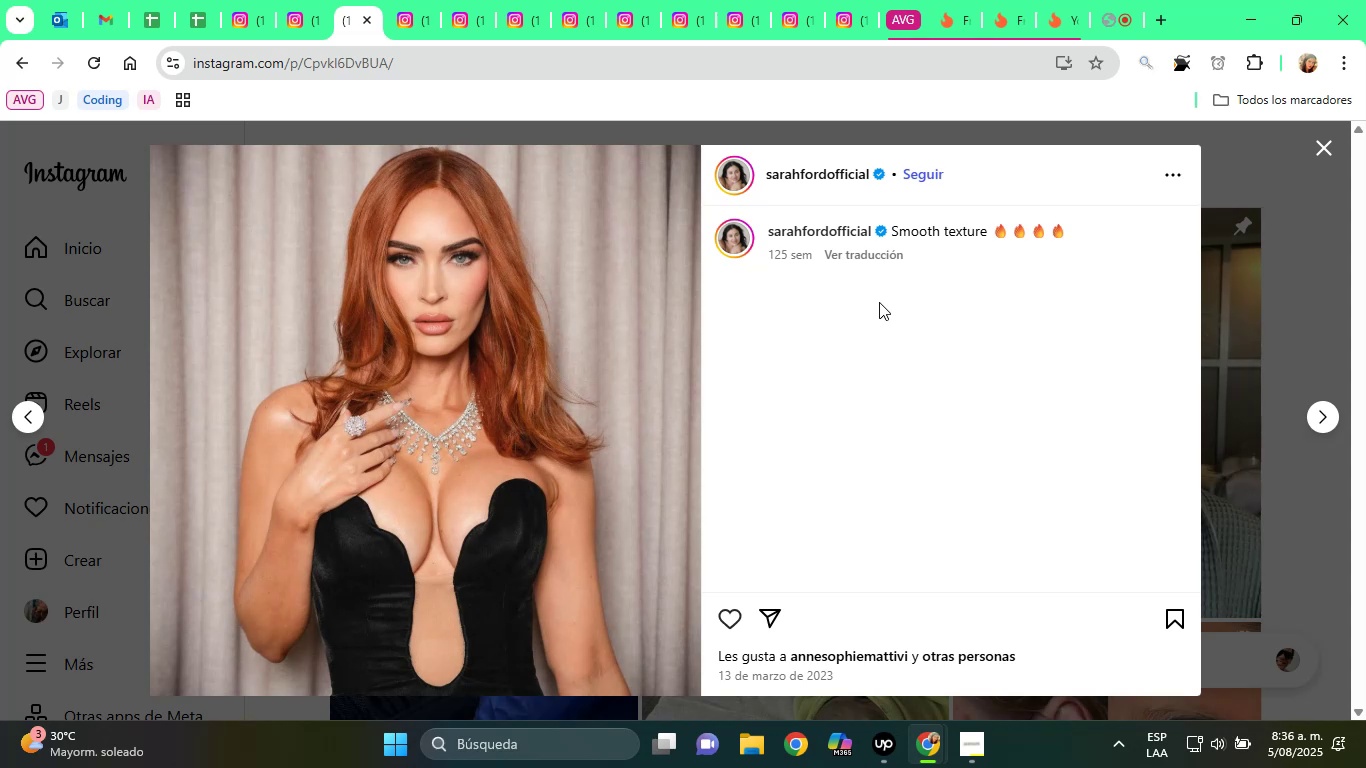 
wait(49.69)
 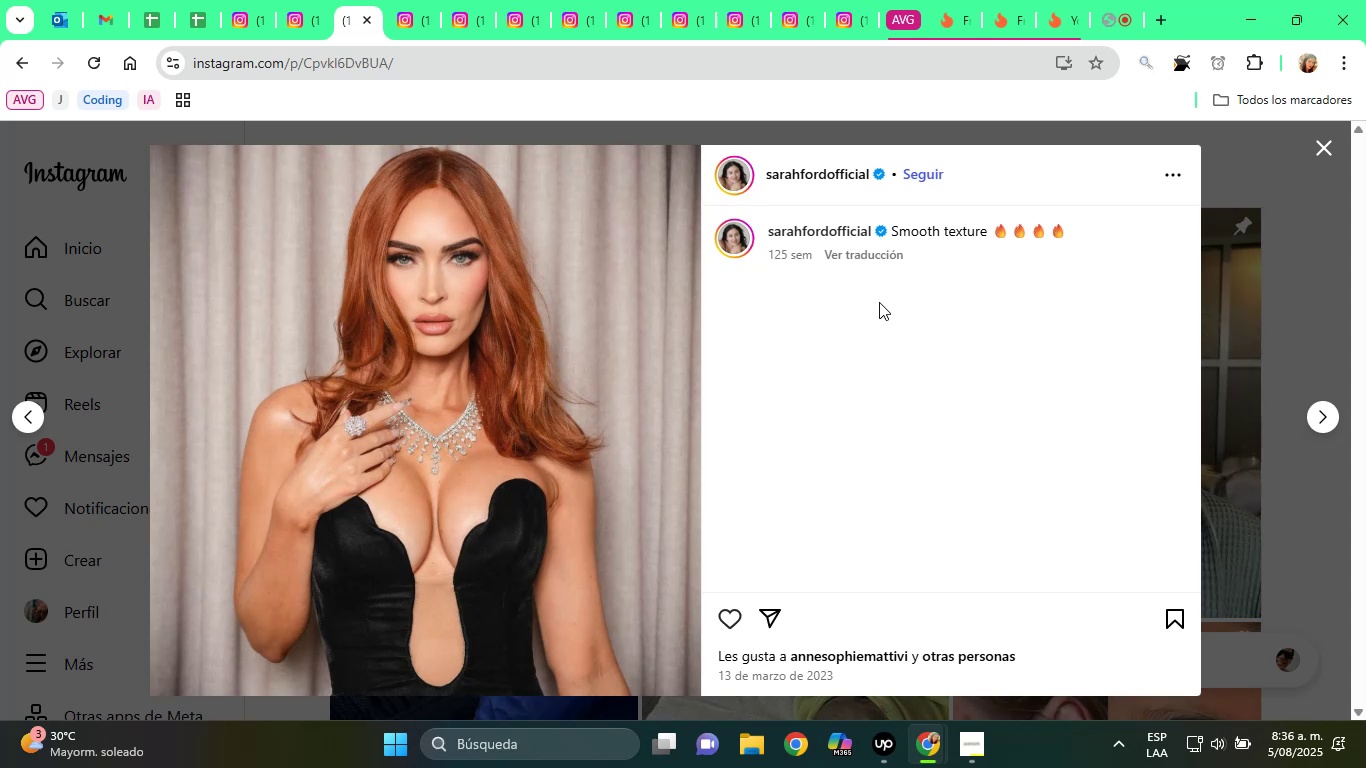 
left_click([1245, 389])
 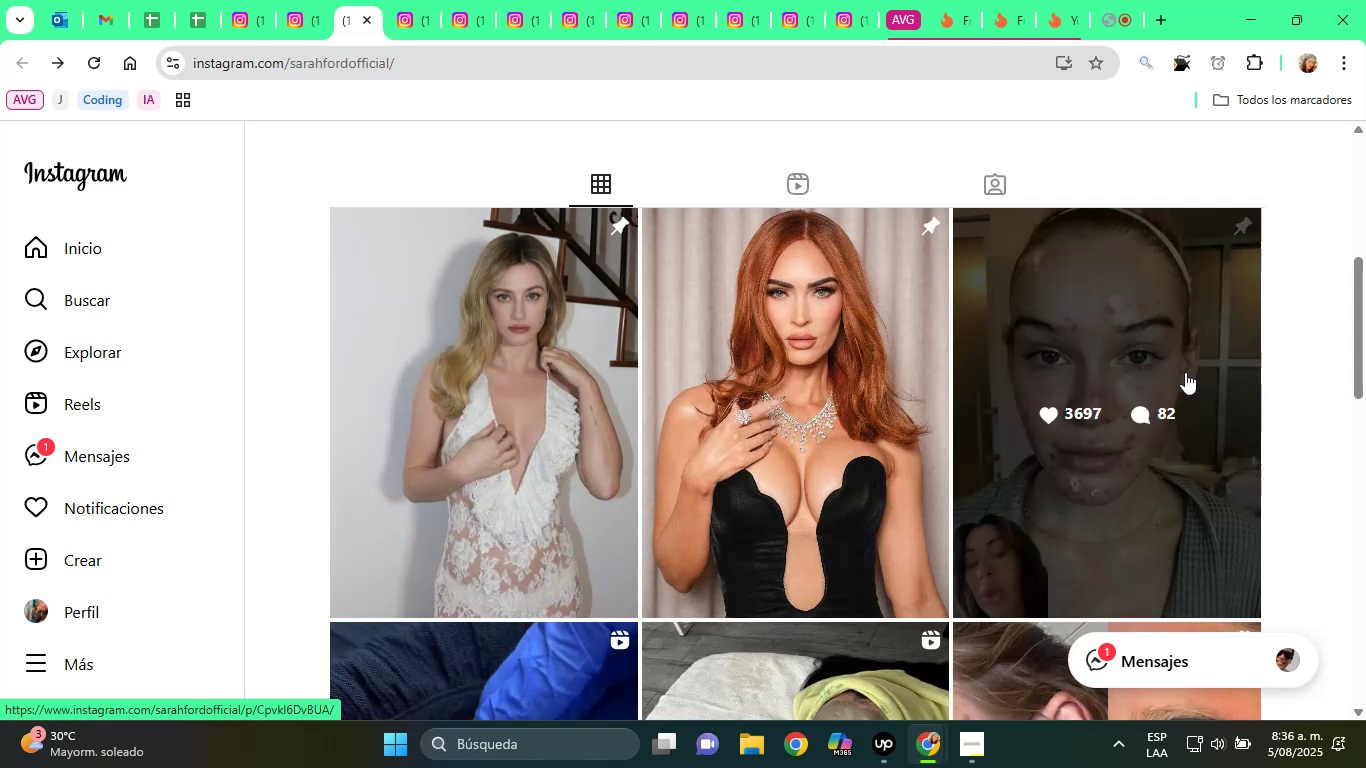 
left_click([1141, 349])
 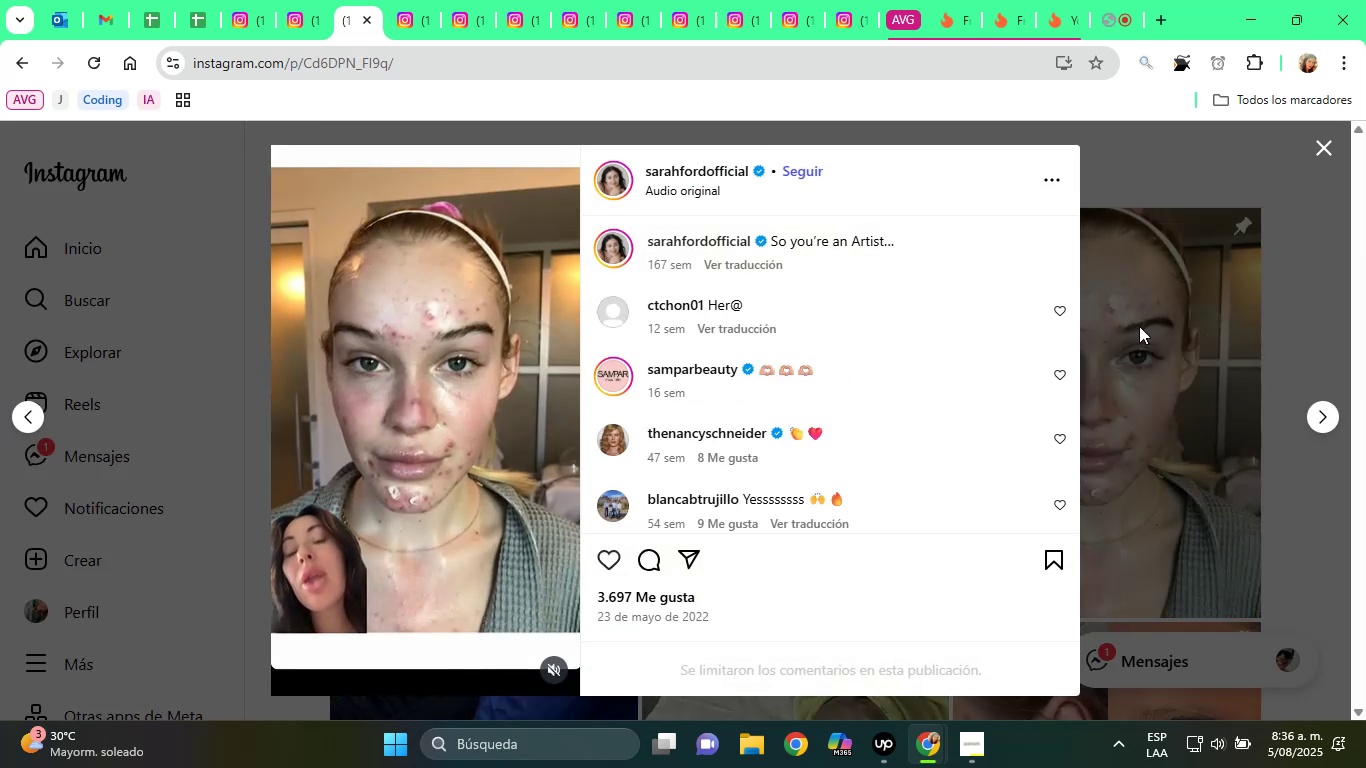 
mouse_move([761, 364])
 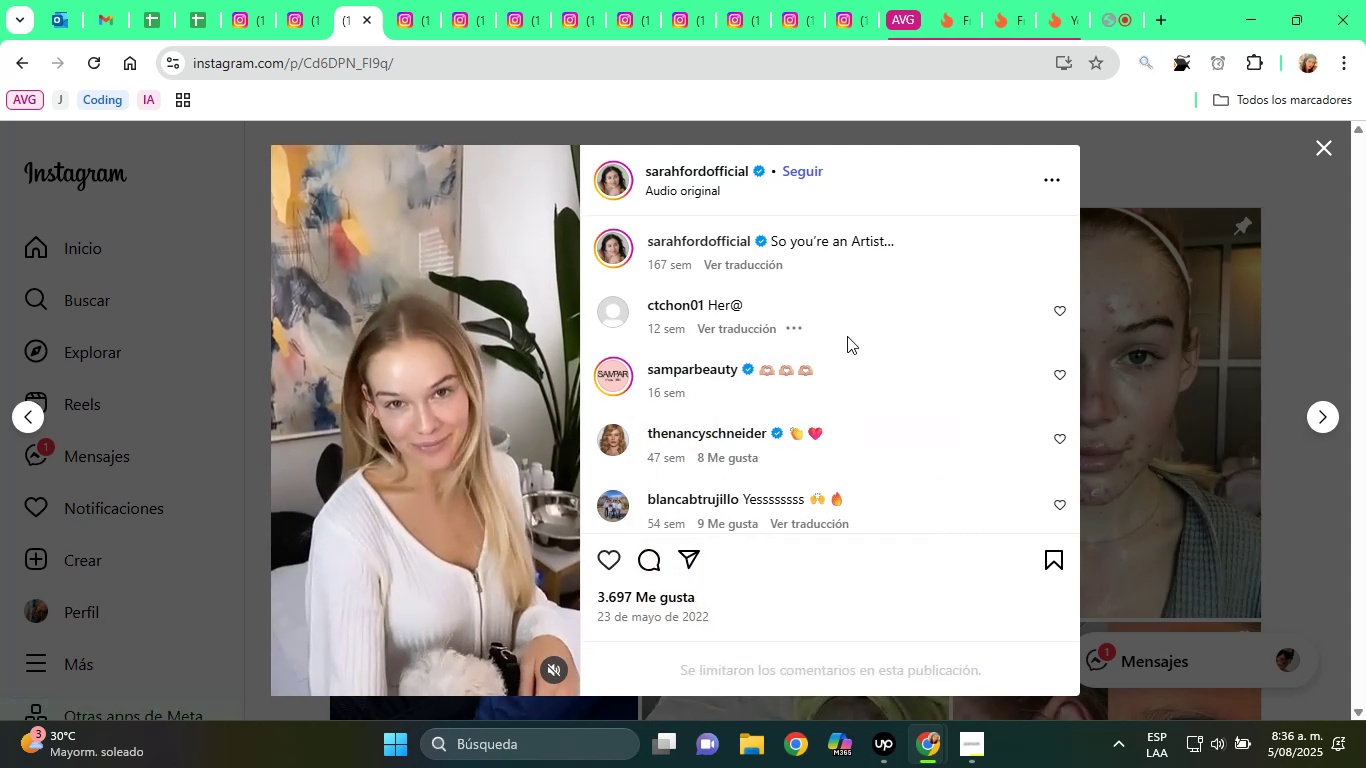 
mouse_move([684, 432])
 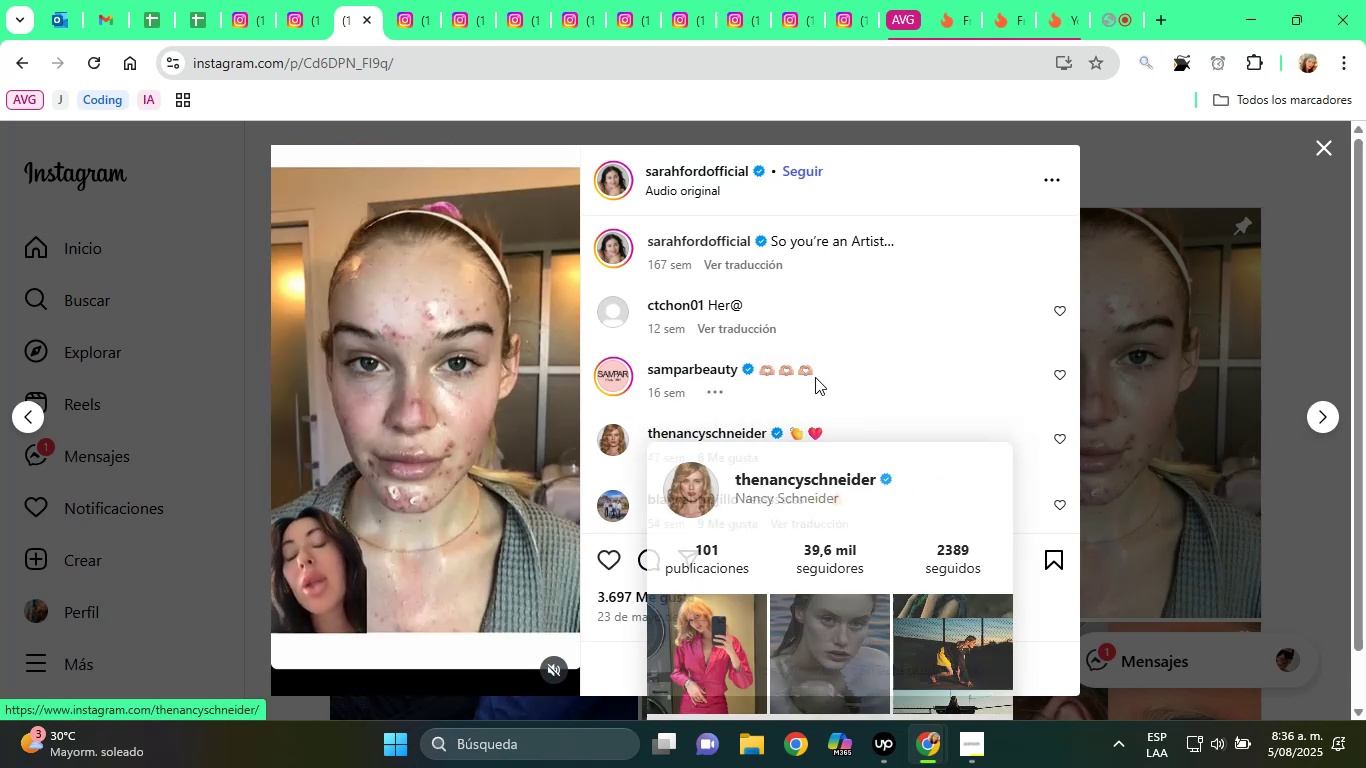 
scroll: coordinate [815, 377], scroll_direction: down, amount: 3.0
 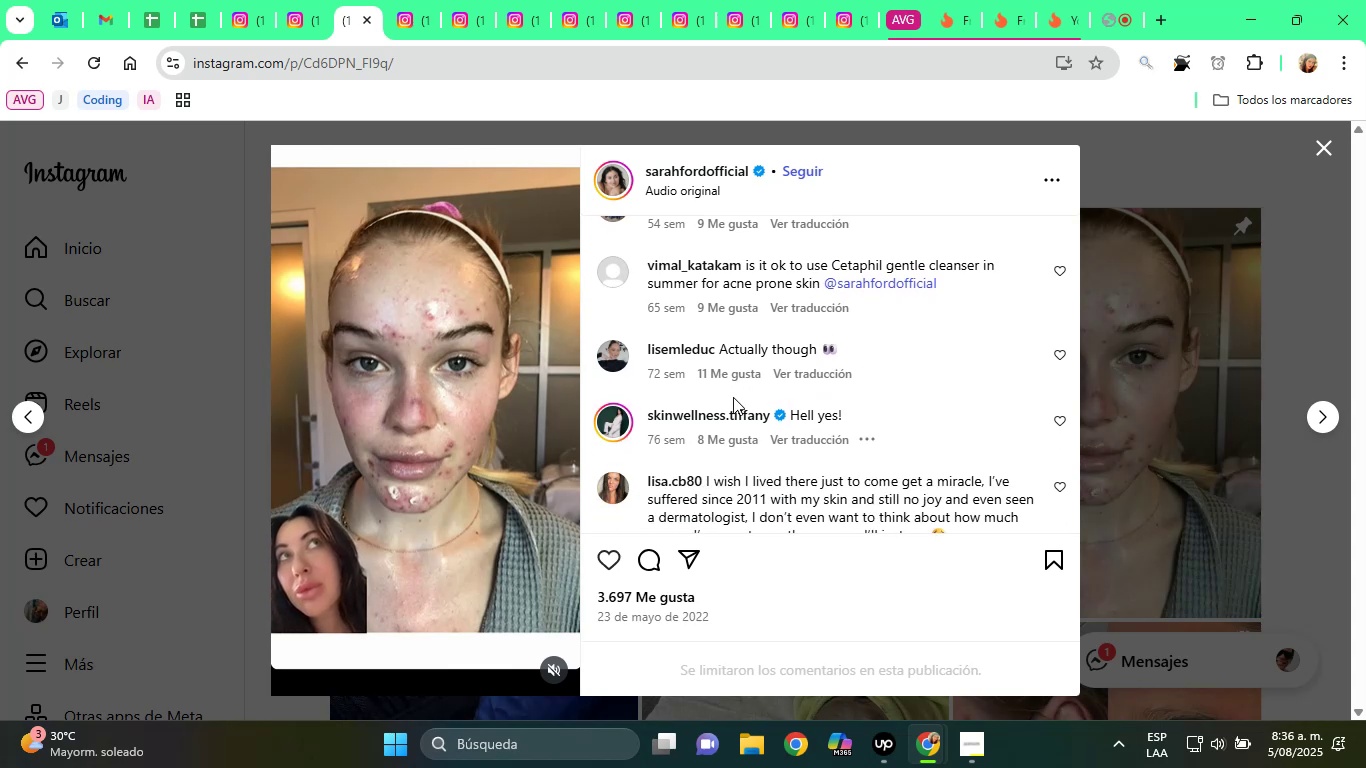 
mouse_move([740, 398])
 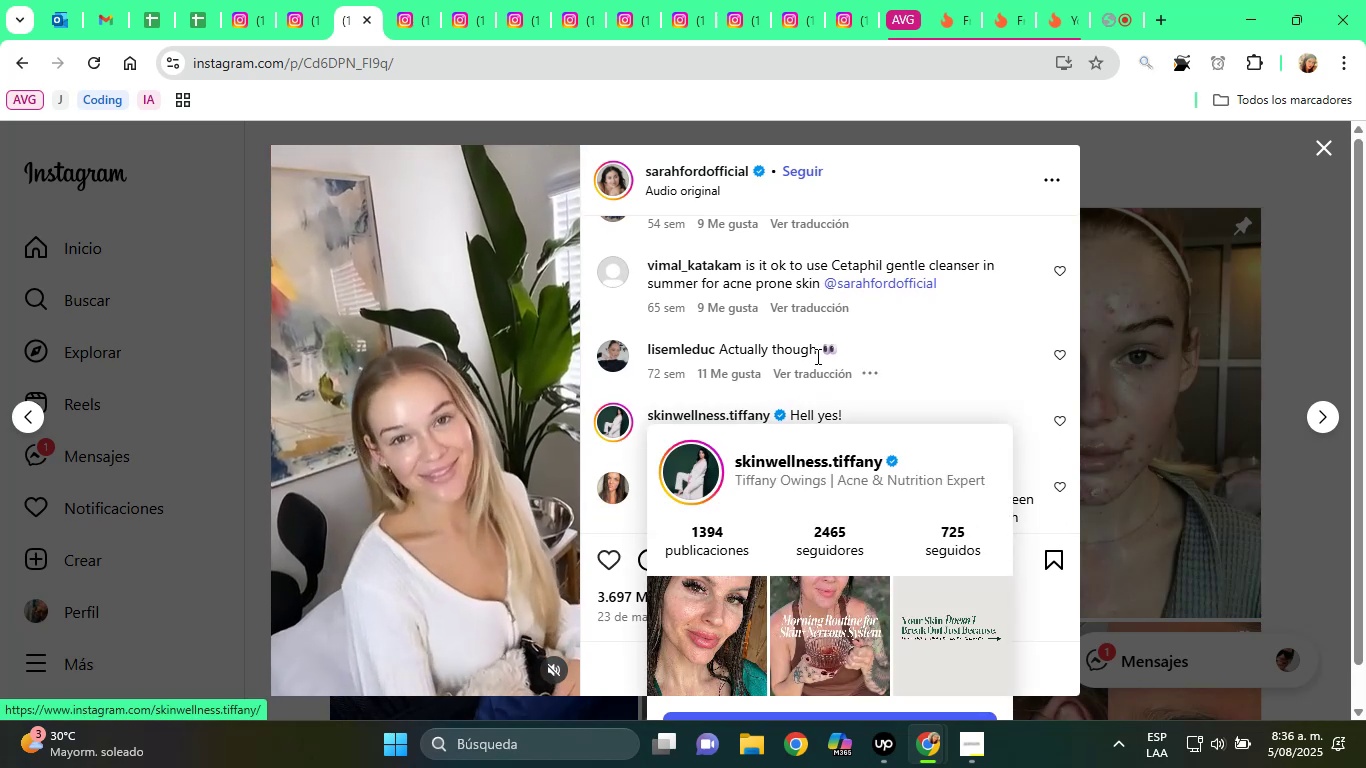 
scroll: coordinate [816, 356], scroll_direction: down, amount: 2.0
 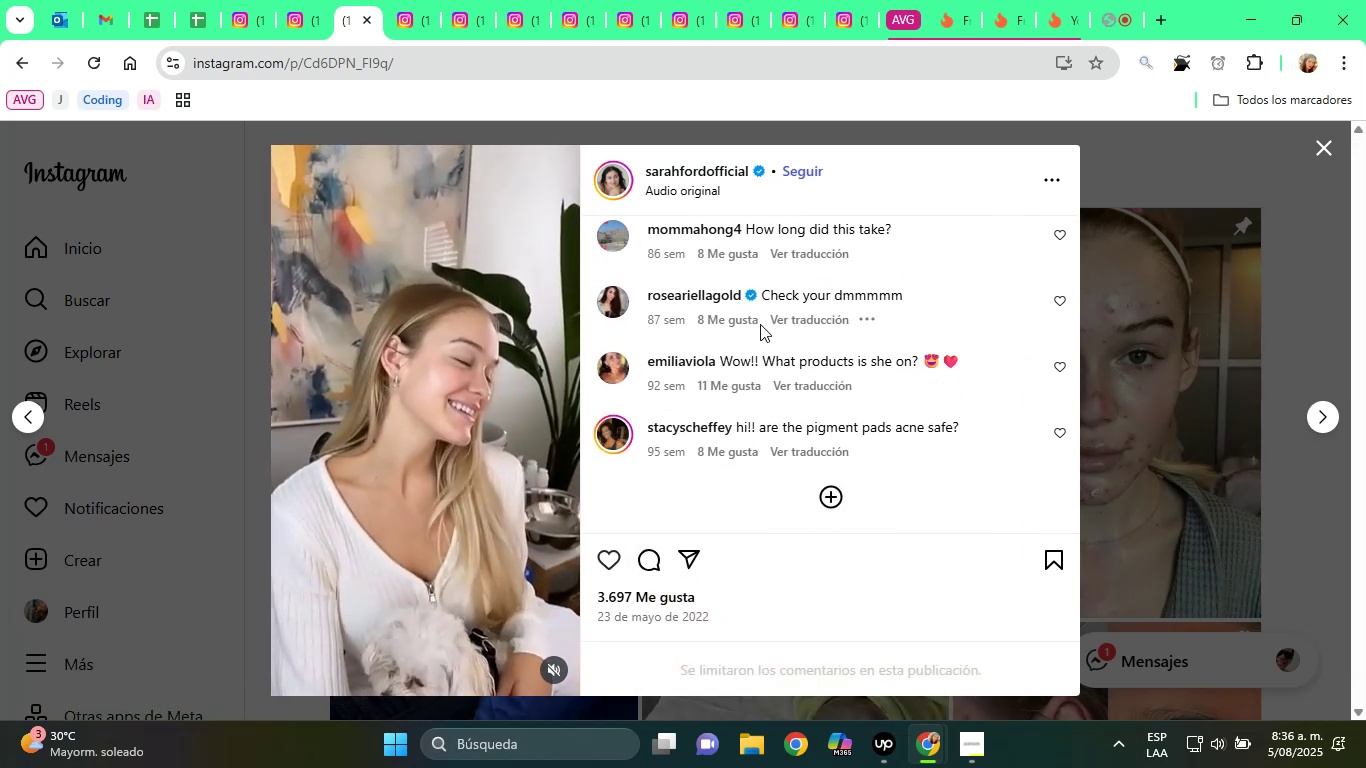 
mouse_move([719, 332])
 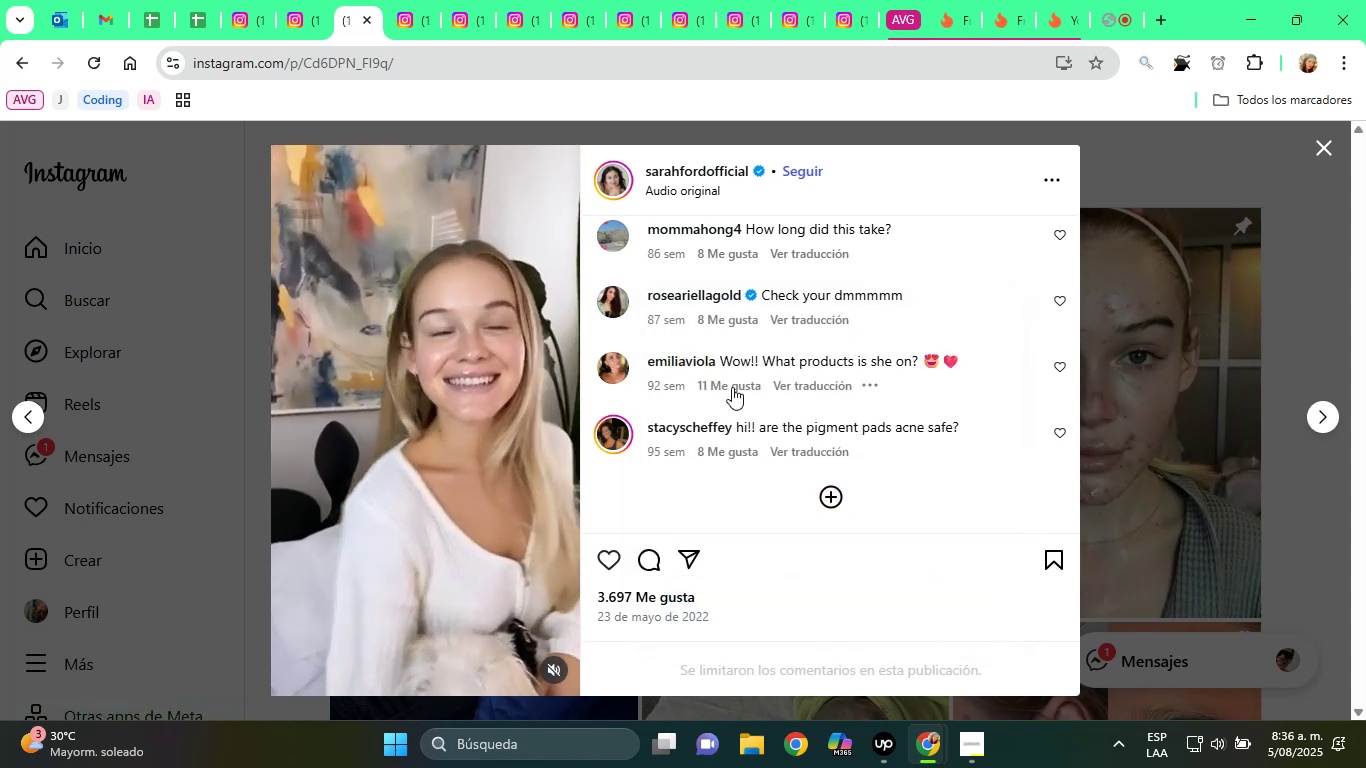 
scroll: coordinate [622, 334], scroll_direction: down, amount: 1.0
 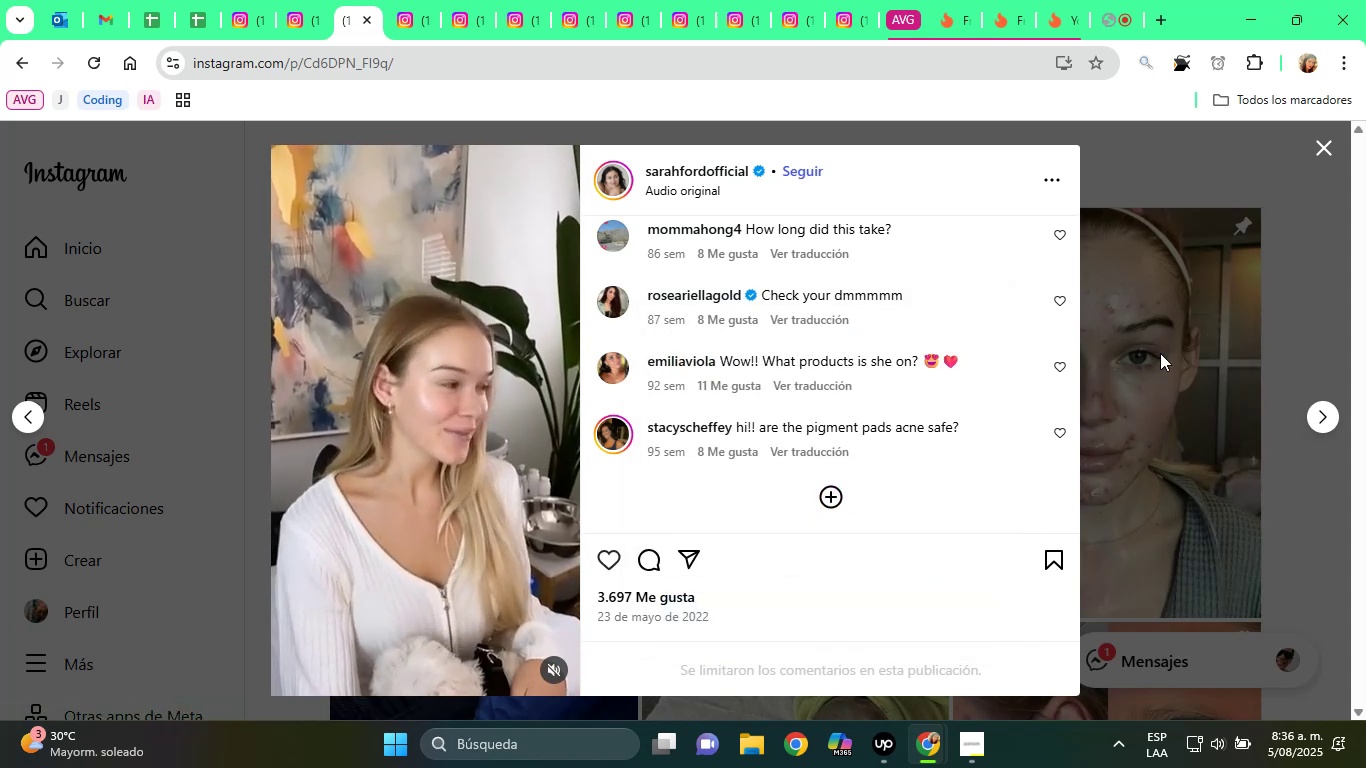 
left_click([1163, 350])
 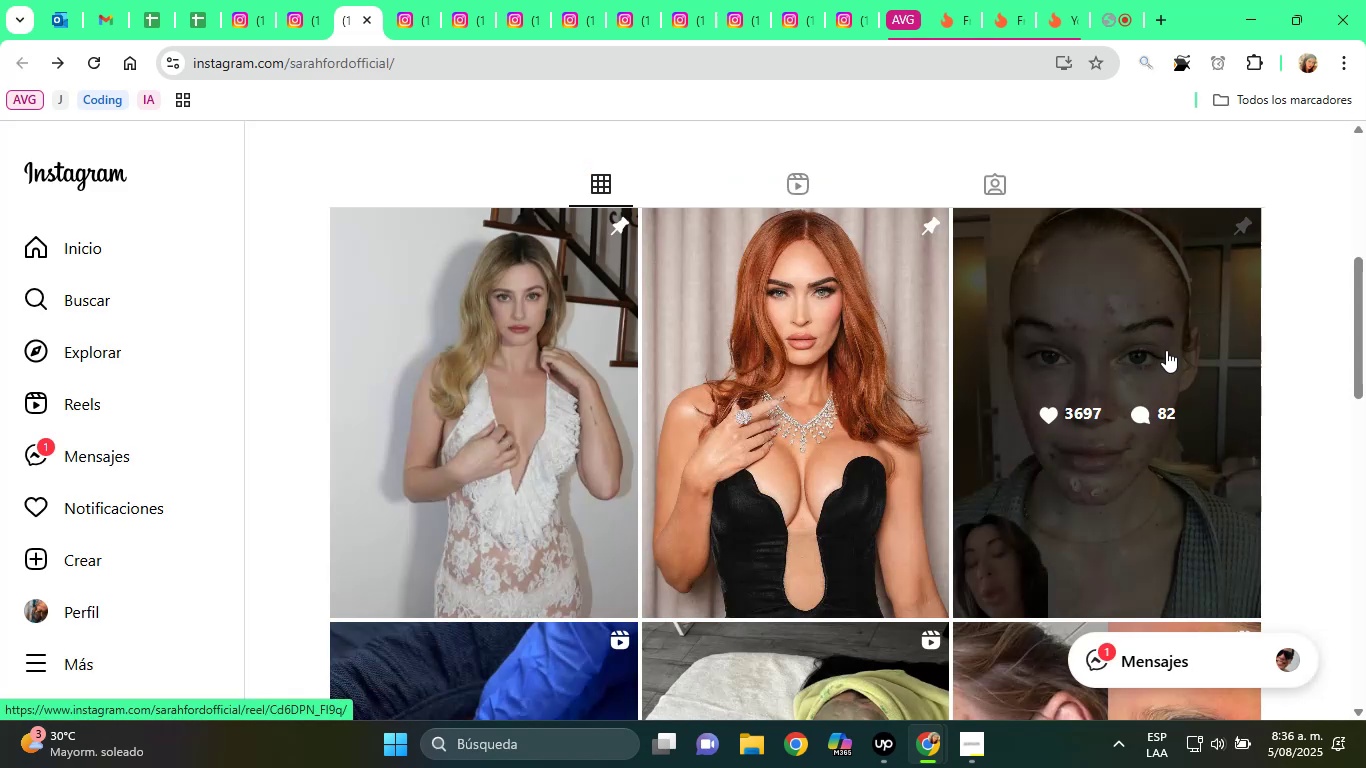 
scroll: coordinate [1017, 516], scroll_direction: down, amount: 4.0
 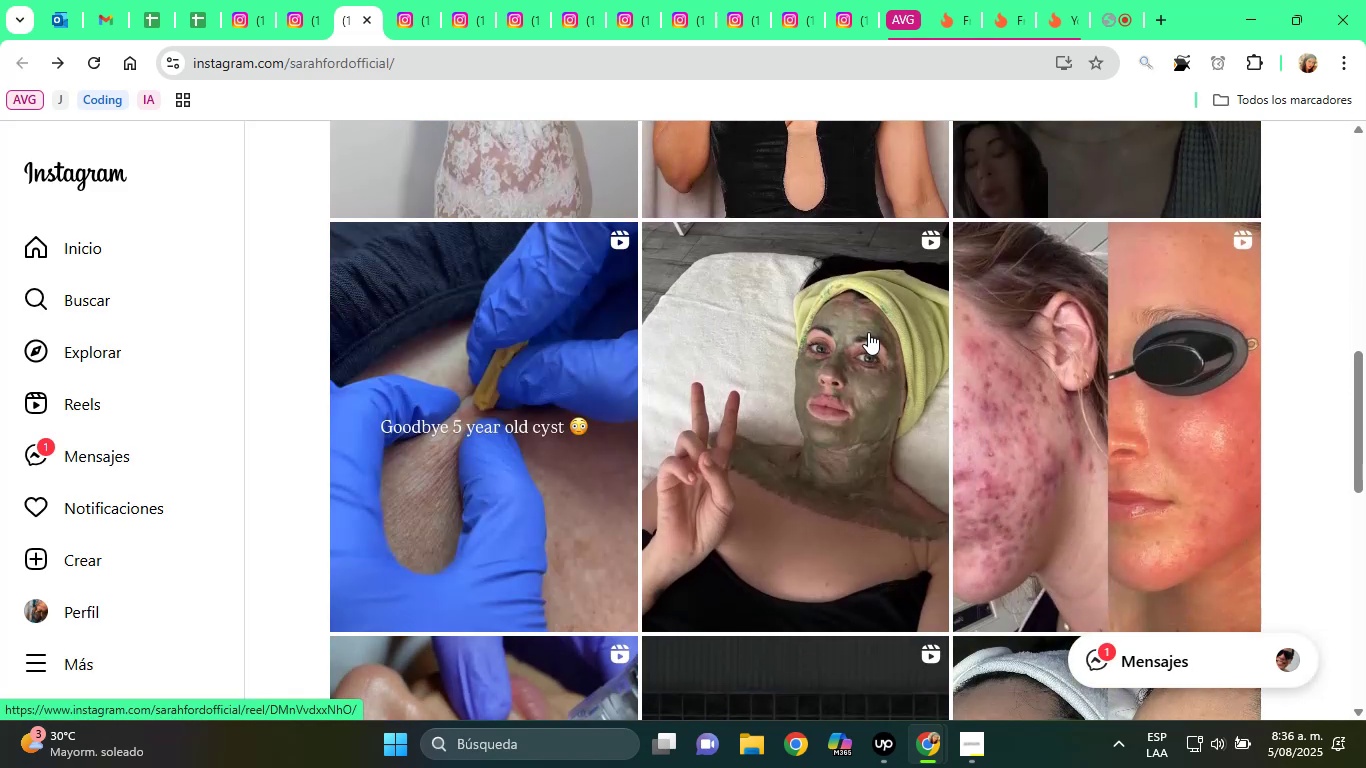 
mouse_move([832, 317])
 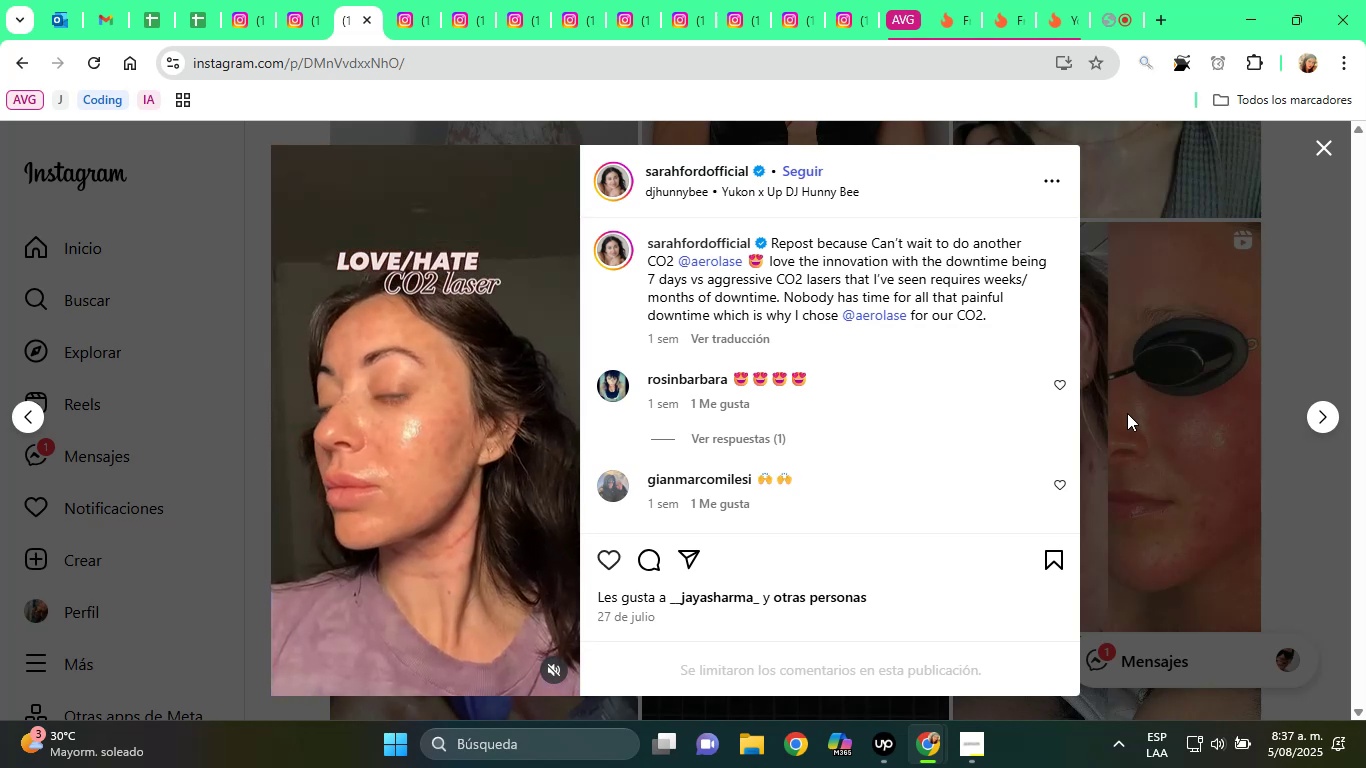 
wait(16.74)
 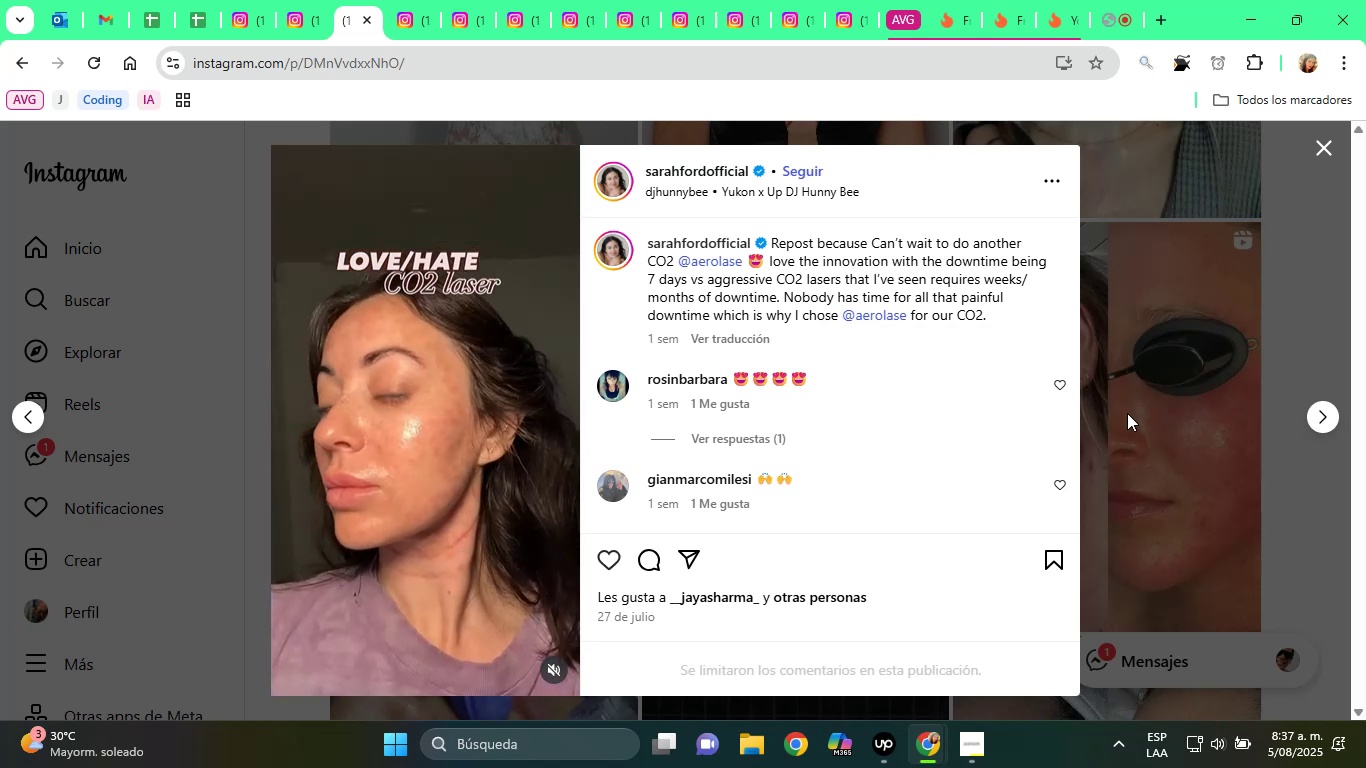 
left_click([1209, 341])
 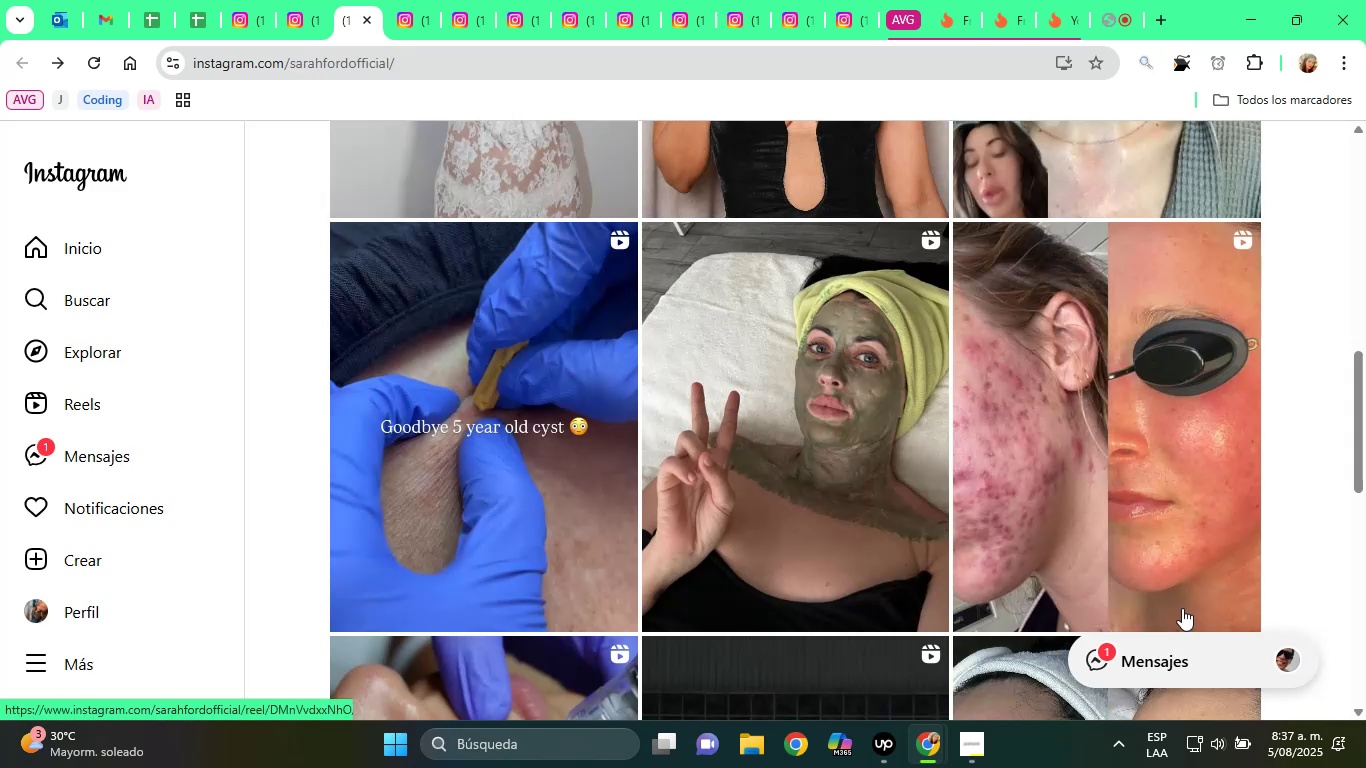 
scroll: coordinate [1073, 516], scroll_direction: down, amount: 1.0
 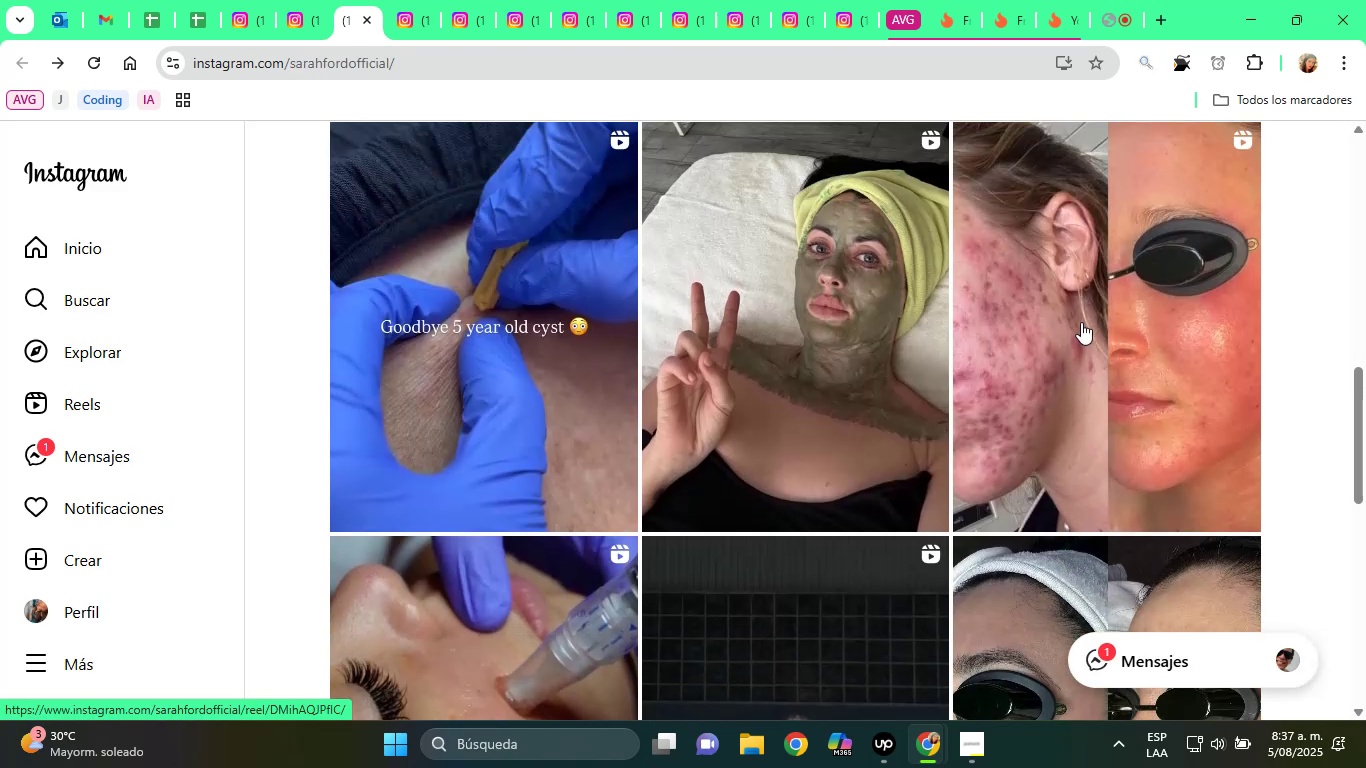 
left_click([1081, 322])
 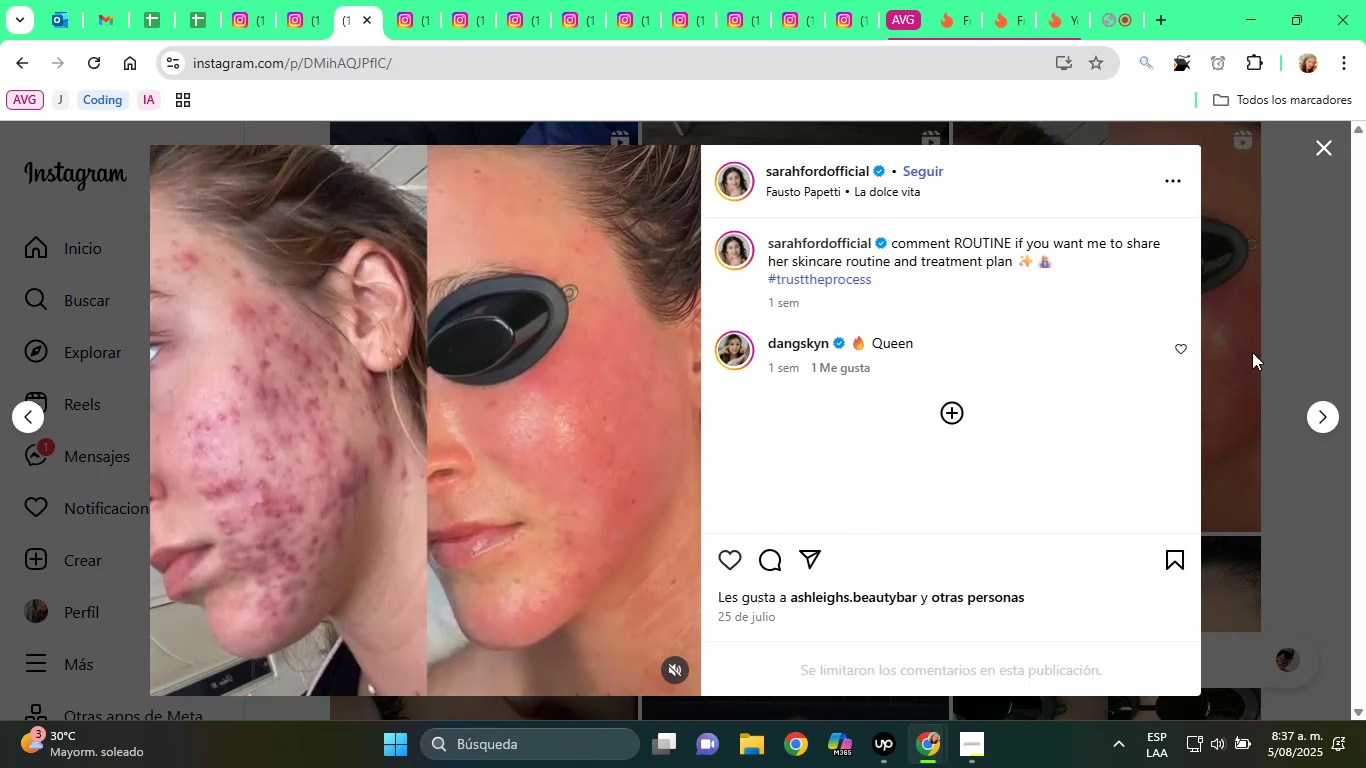 
mouse_move([827, 343])
 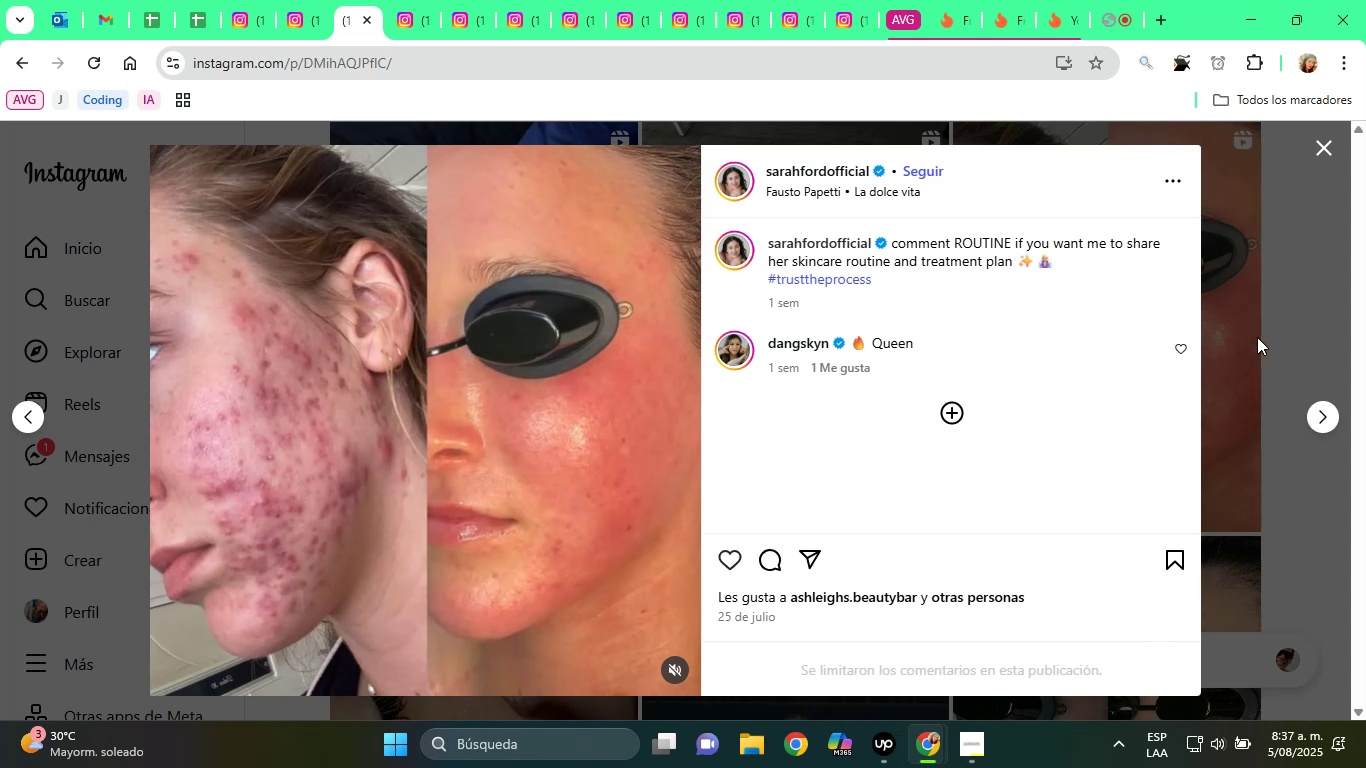 
left_click([1257, 337])
 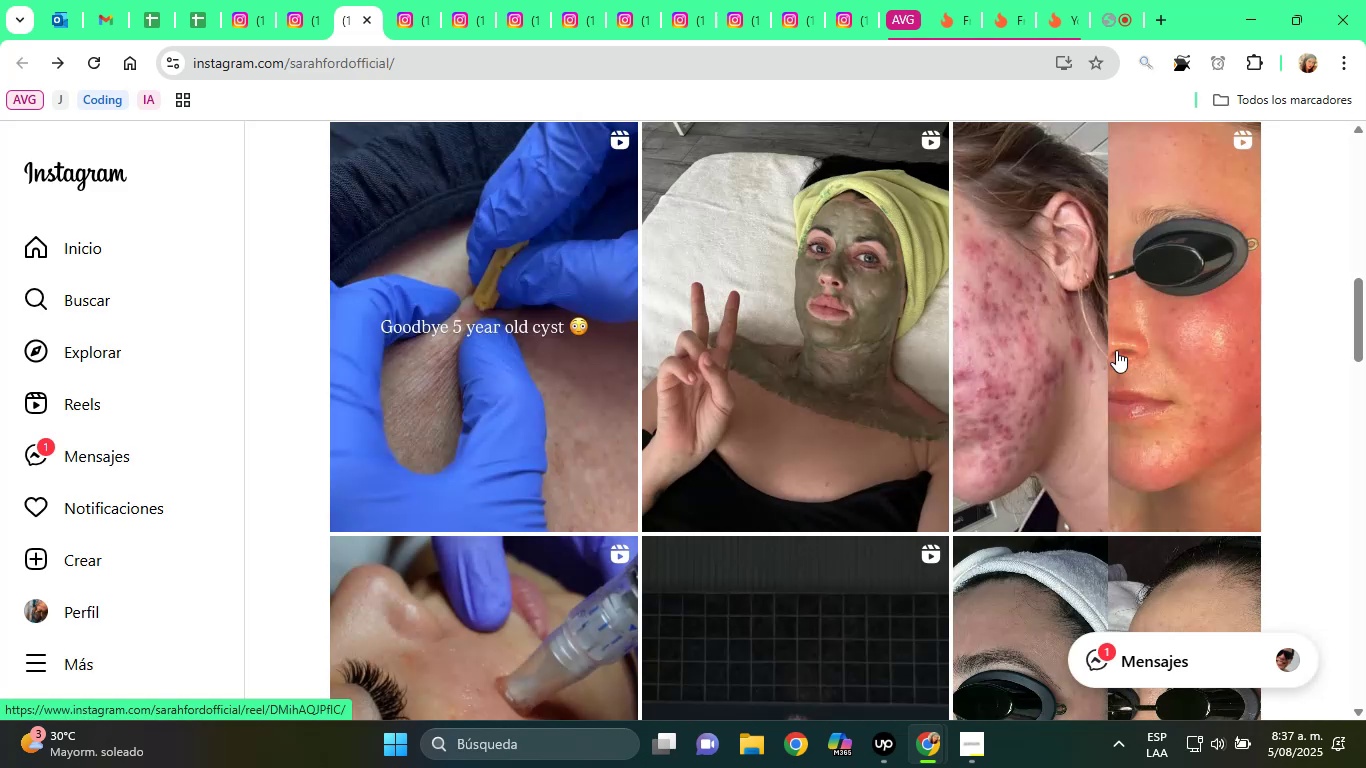 
scroll: coordinate [859, 382], scroll_direction: down, amount: 2.0
 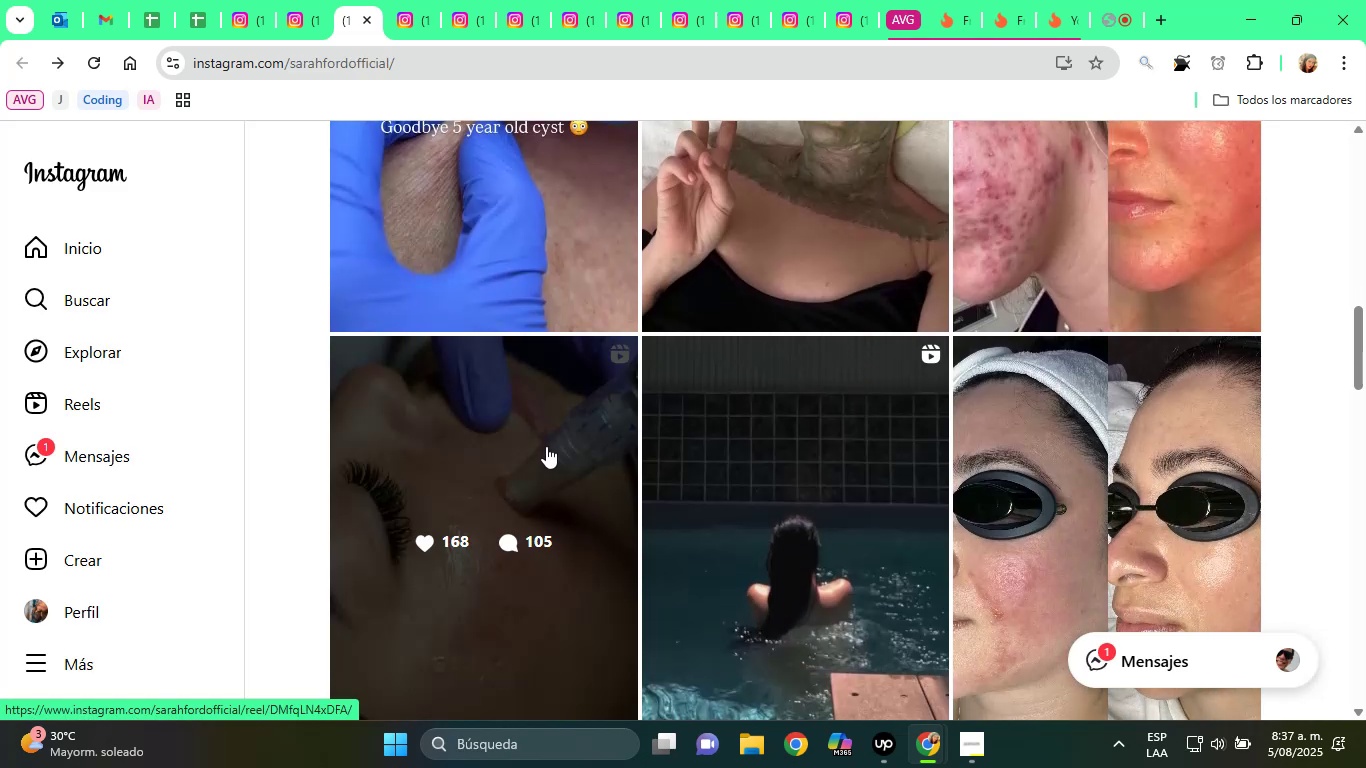 
left_click([546, 446])
 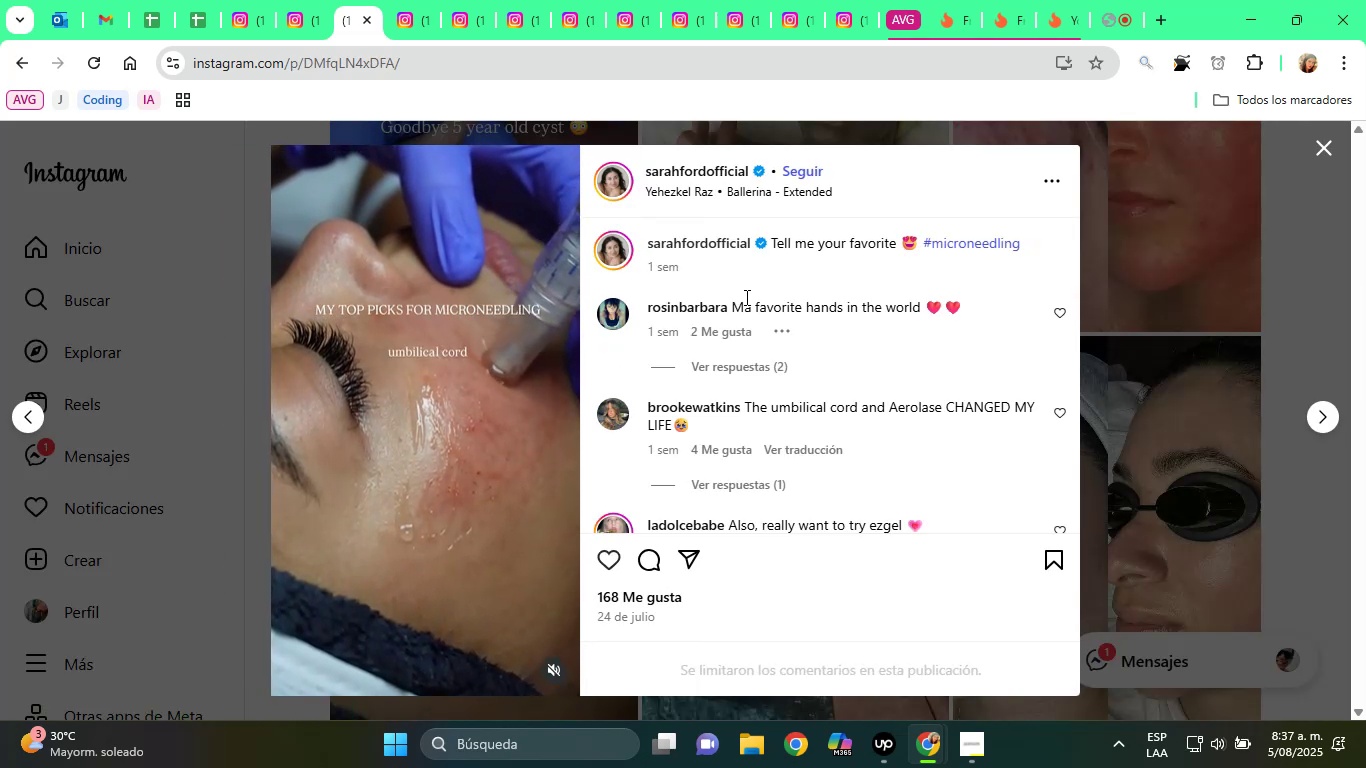 
wait(6.82)
 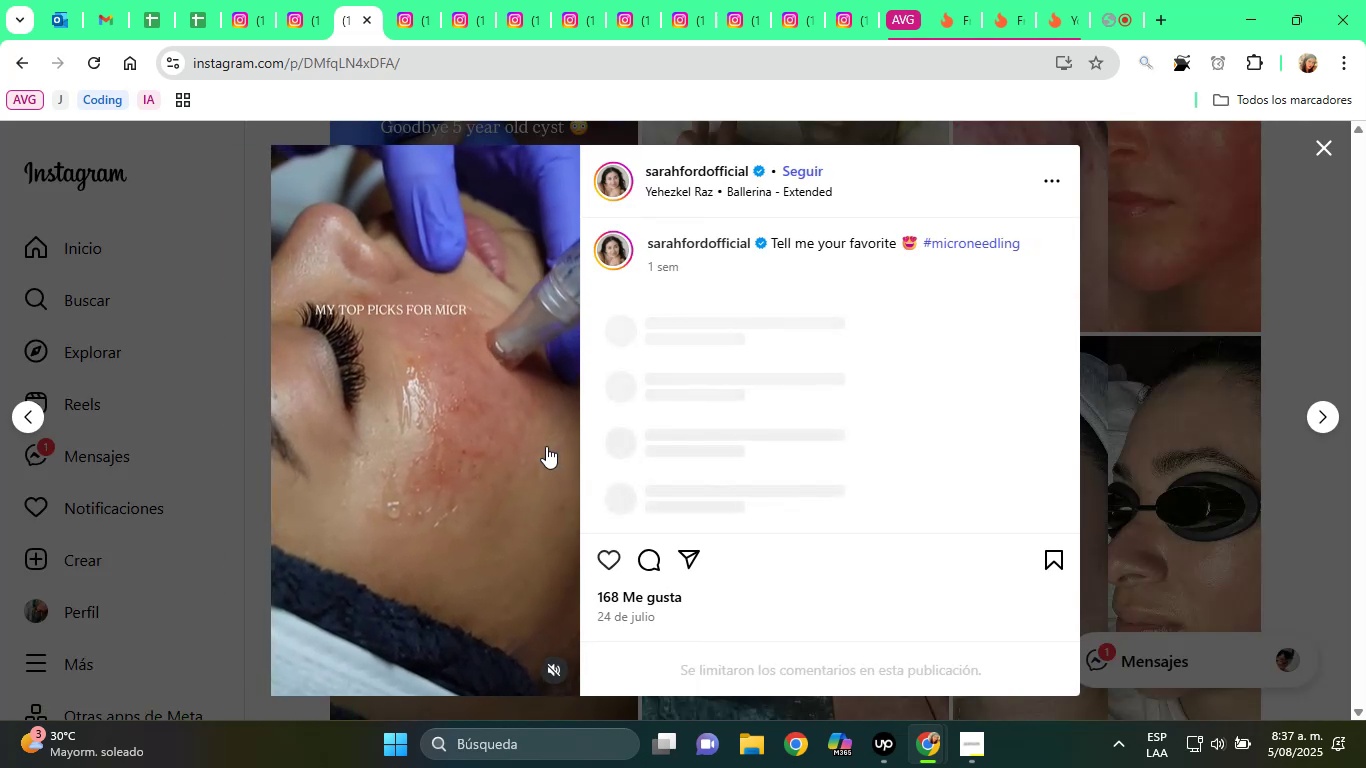 
scroll: coordinate [932, 407], scroll_direction: down, amount: 17.0
 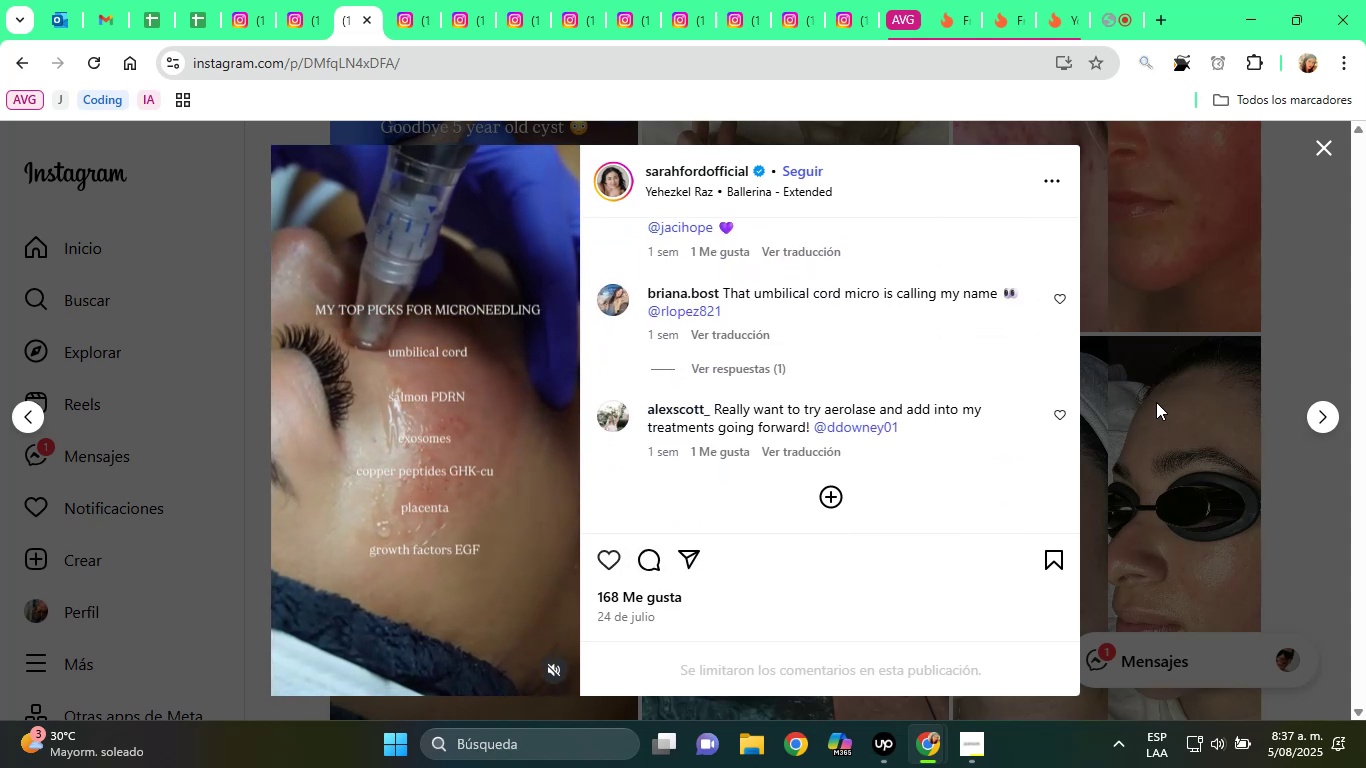 
left_click([1156, 401])
 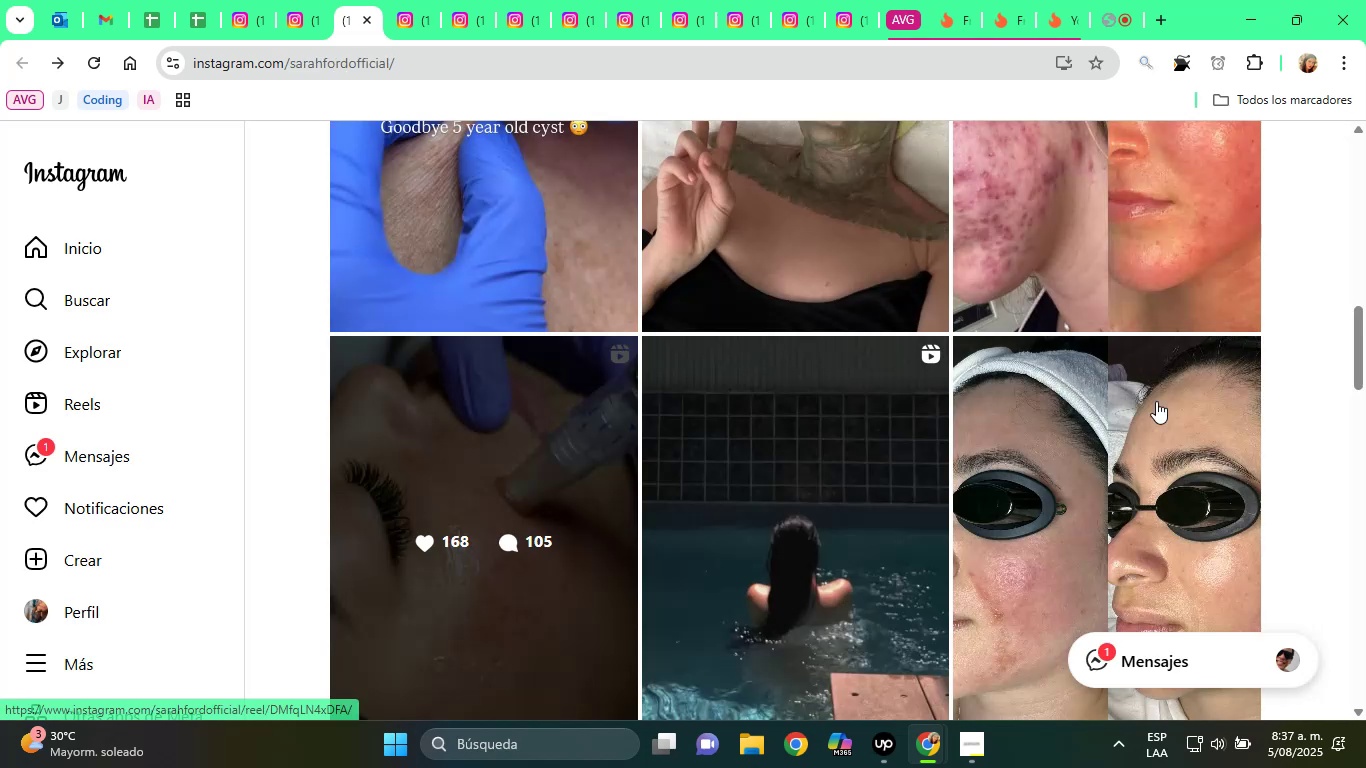 
scroll: coordinate [1080, 393], scroll_direction: down, amount: 5.0
 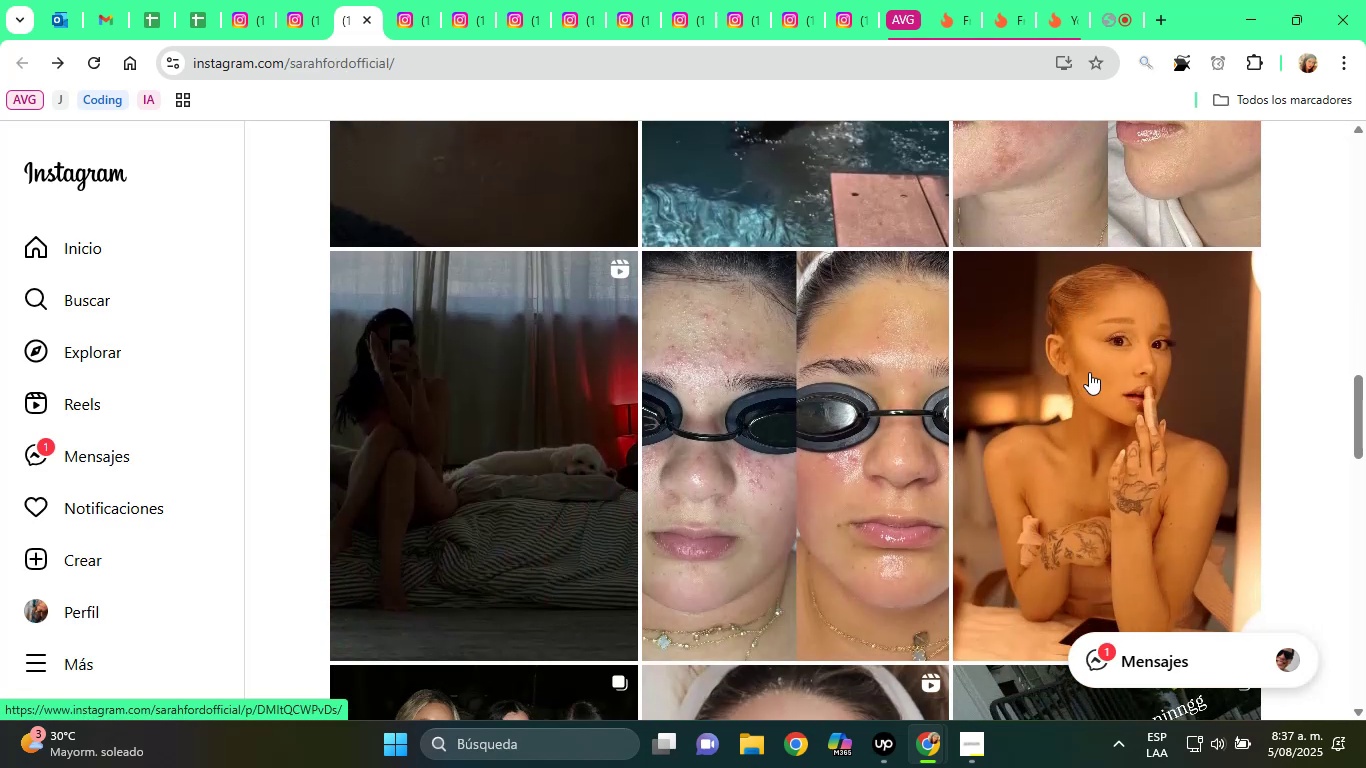 
left_click([1089, 372])
 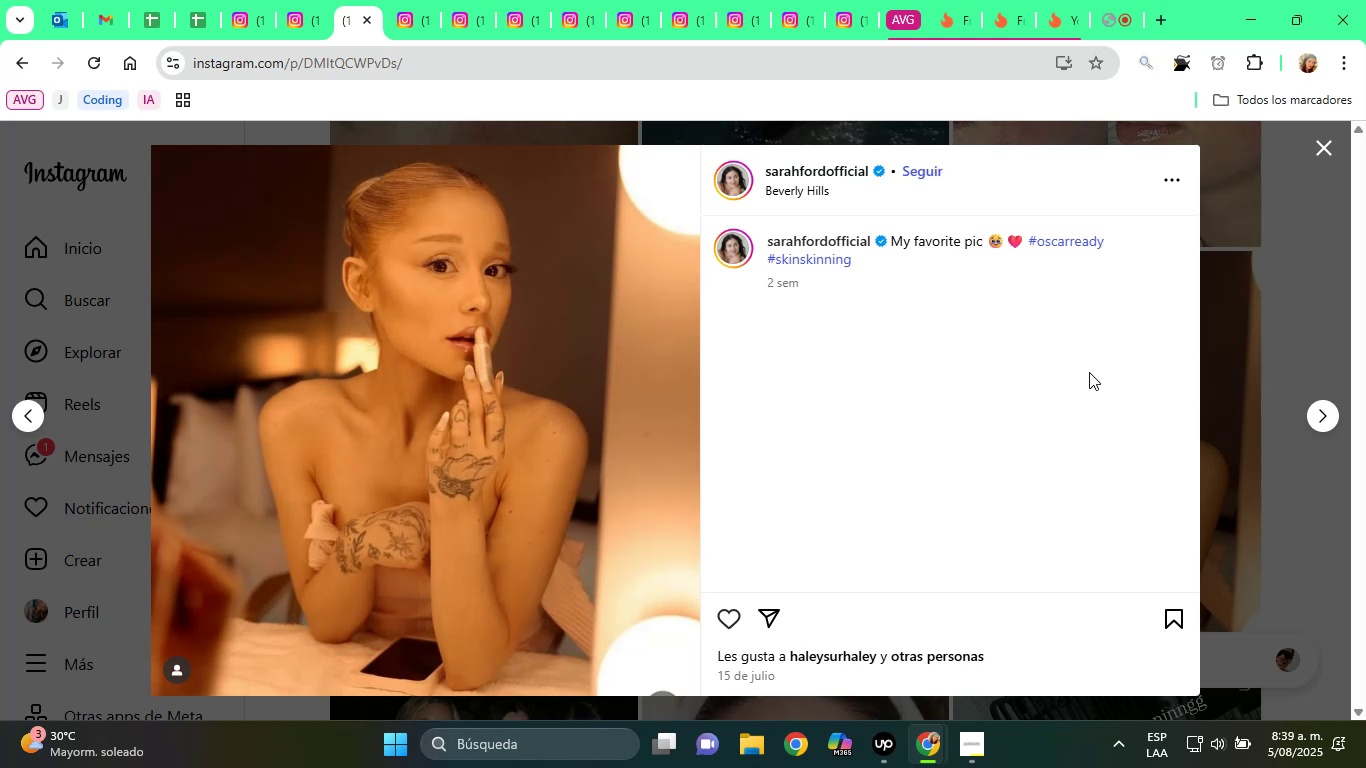 
wait(79.04)
 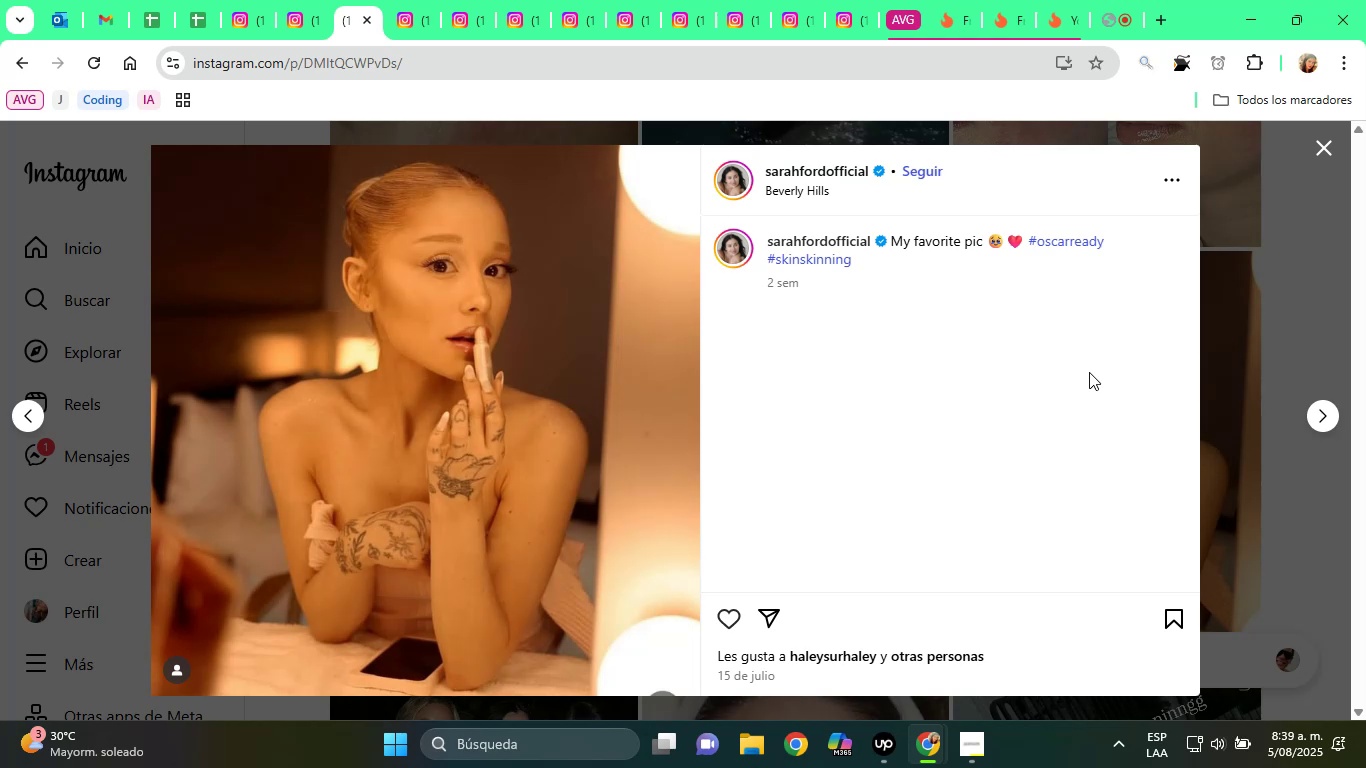 
left_click([1250, 325])
 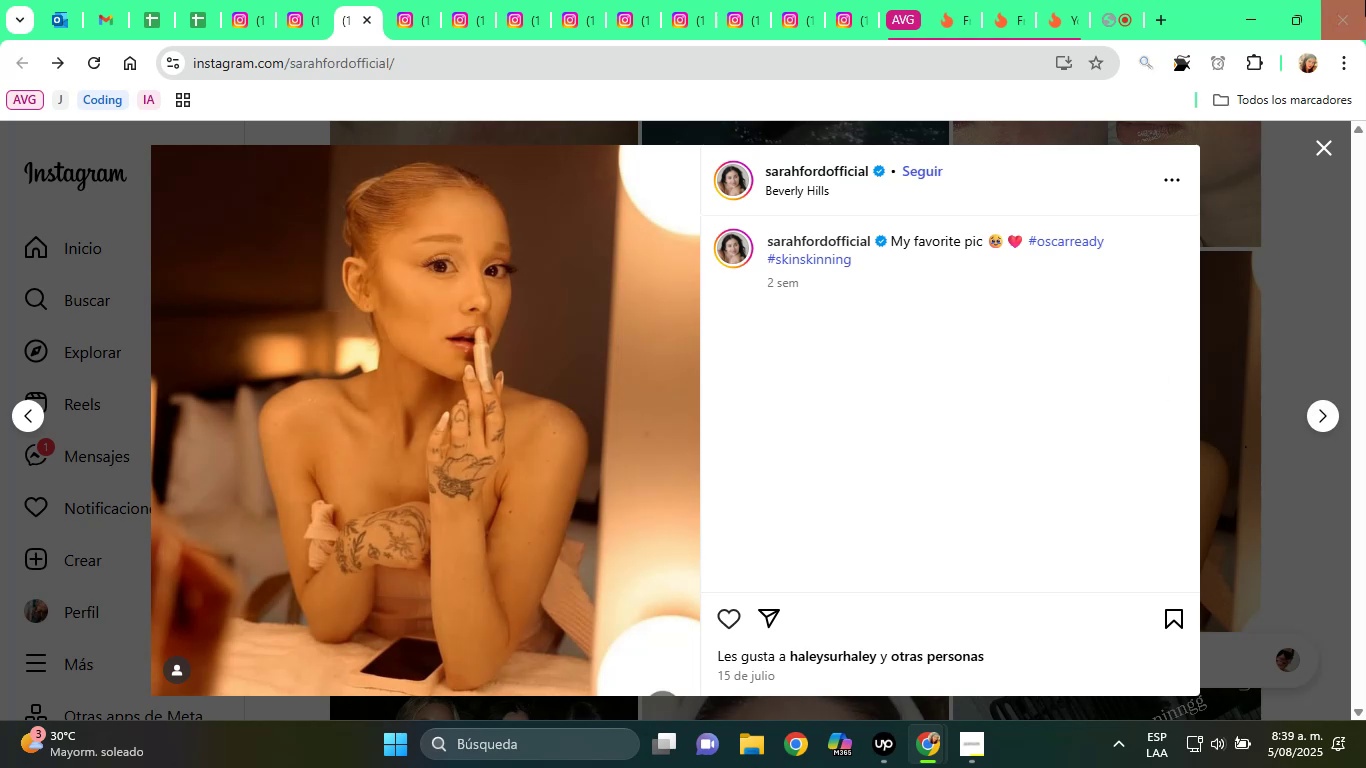 
scroll: coordinate [932, 341], scroll_direction: down, amount: 8.0
 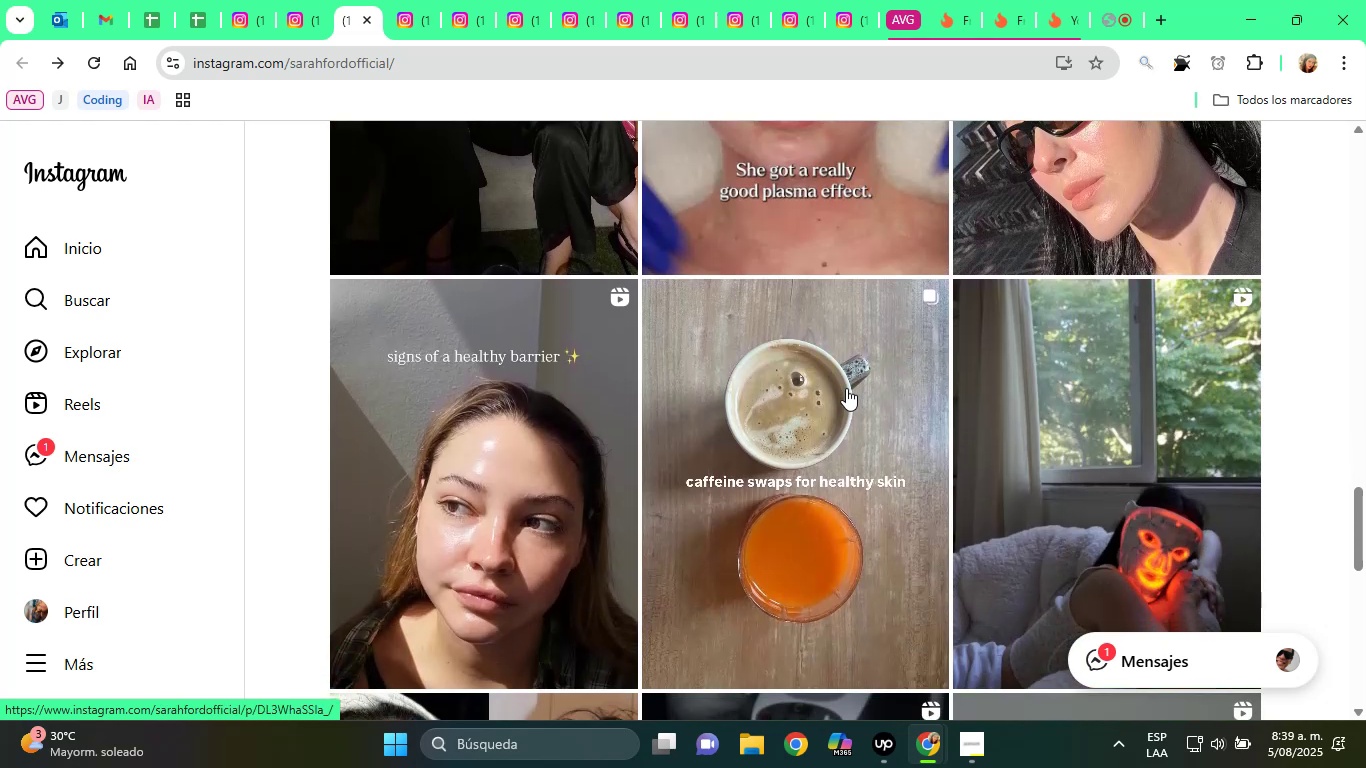 
left_click([843, 386])
 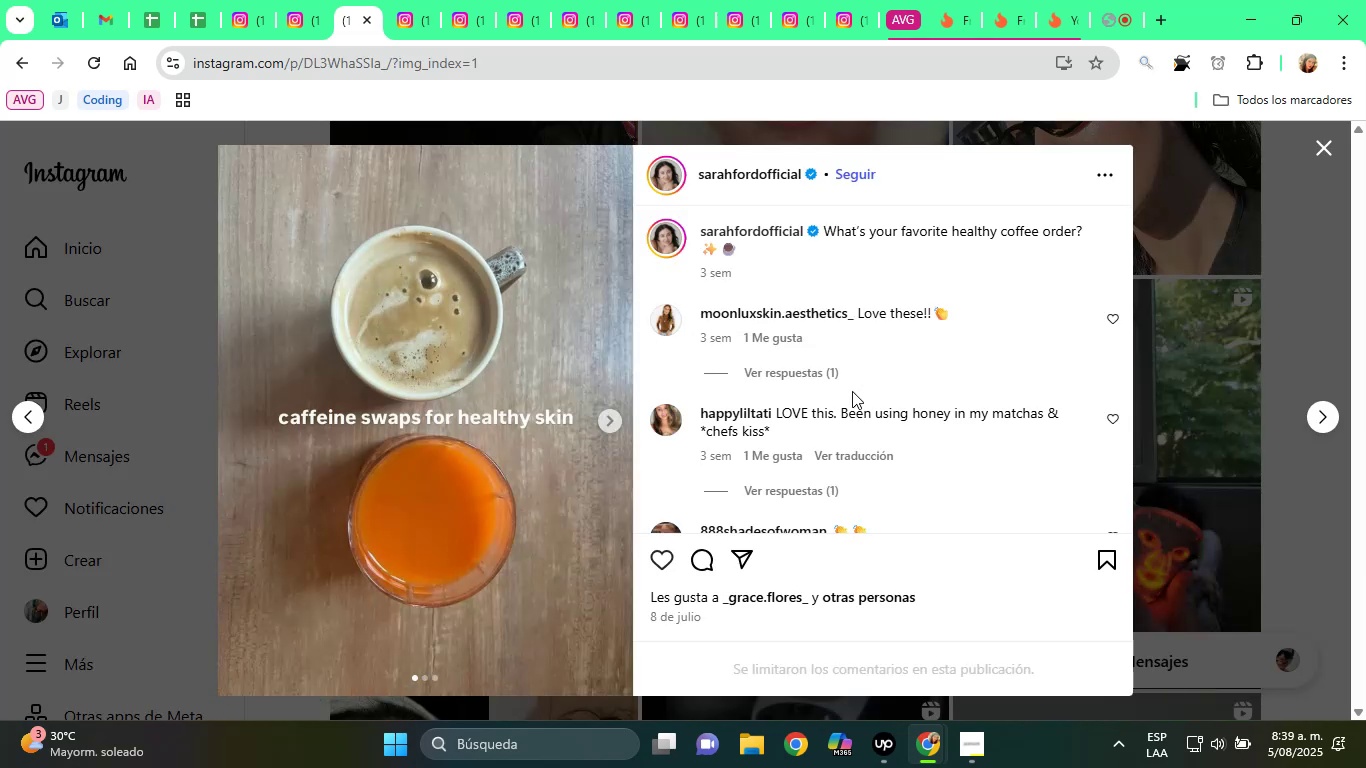 
scroll: coordinate [863, 379], scroll_direction: down, amount: 3.0
 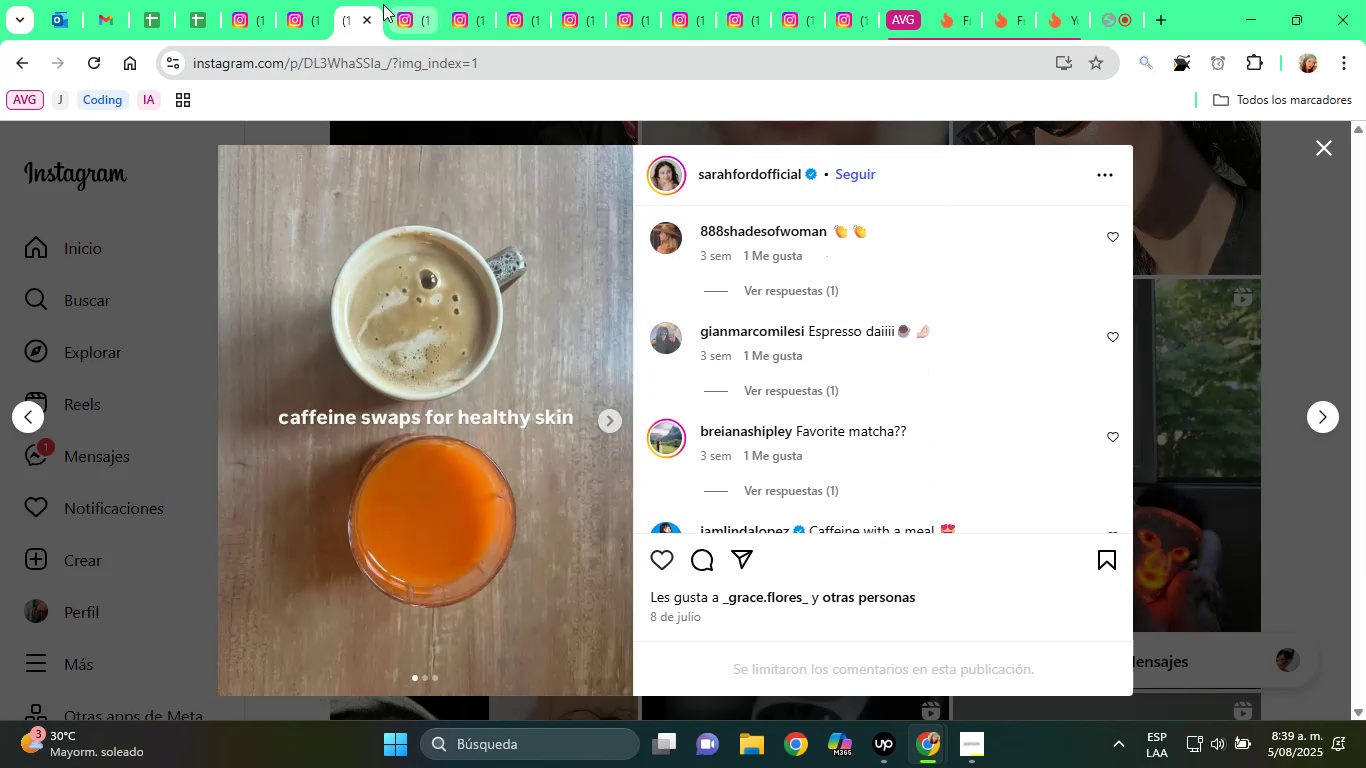 
left_click([372, 14])
 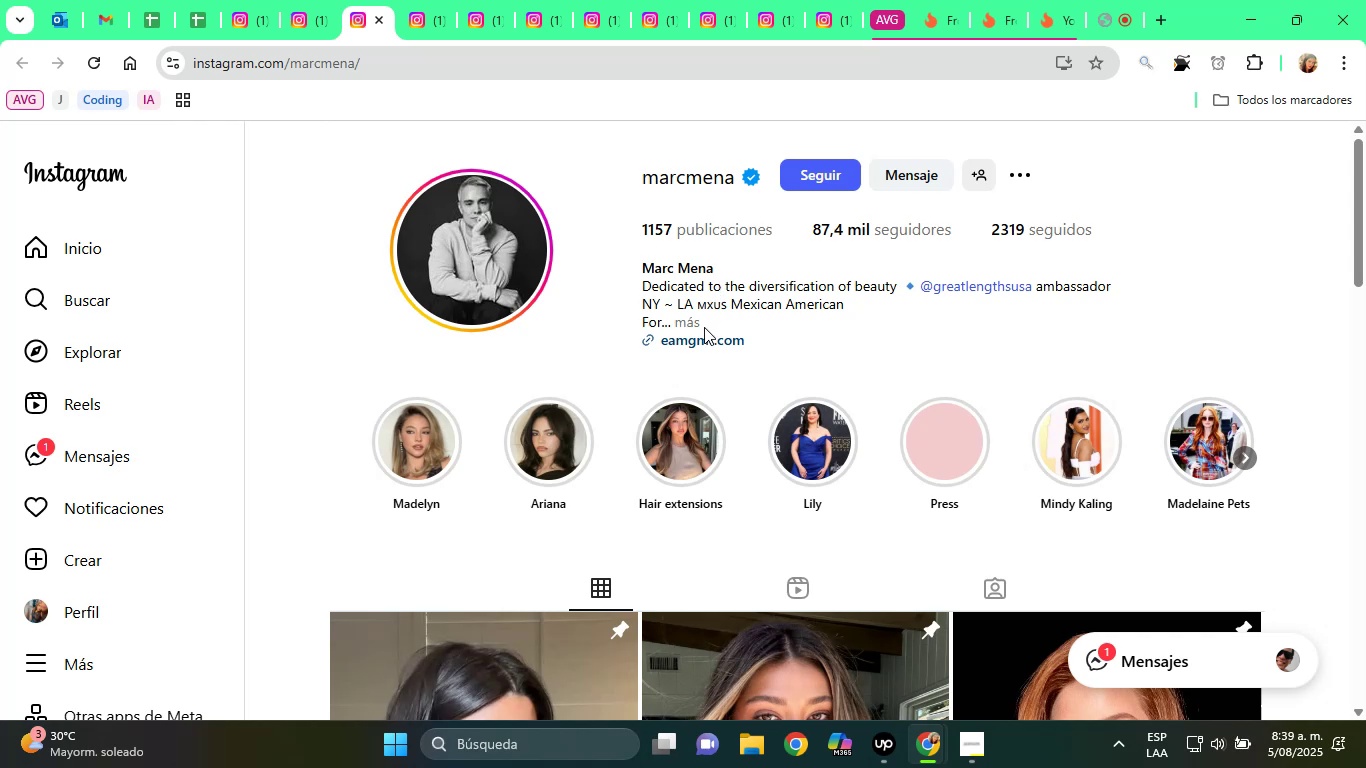 
left_click([693, 324])
 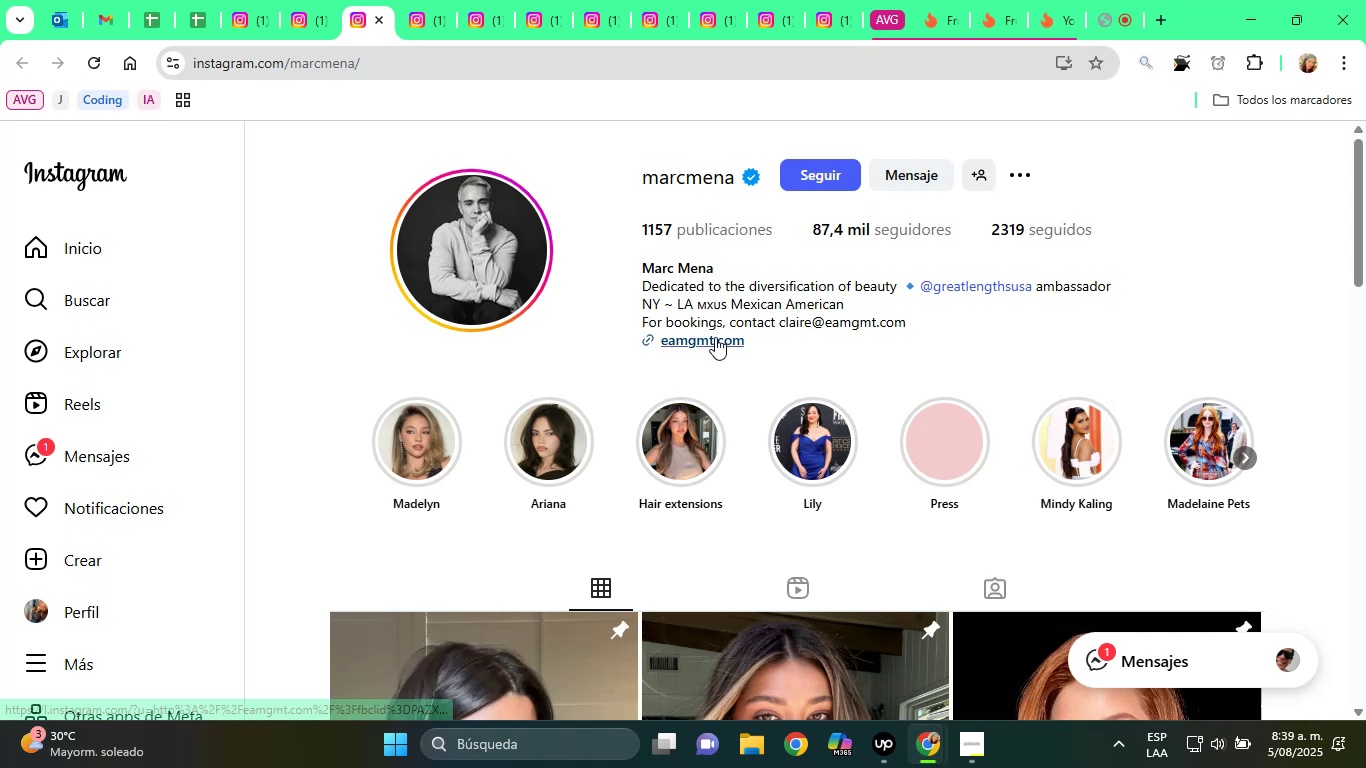 
right_click([715, 337])
 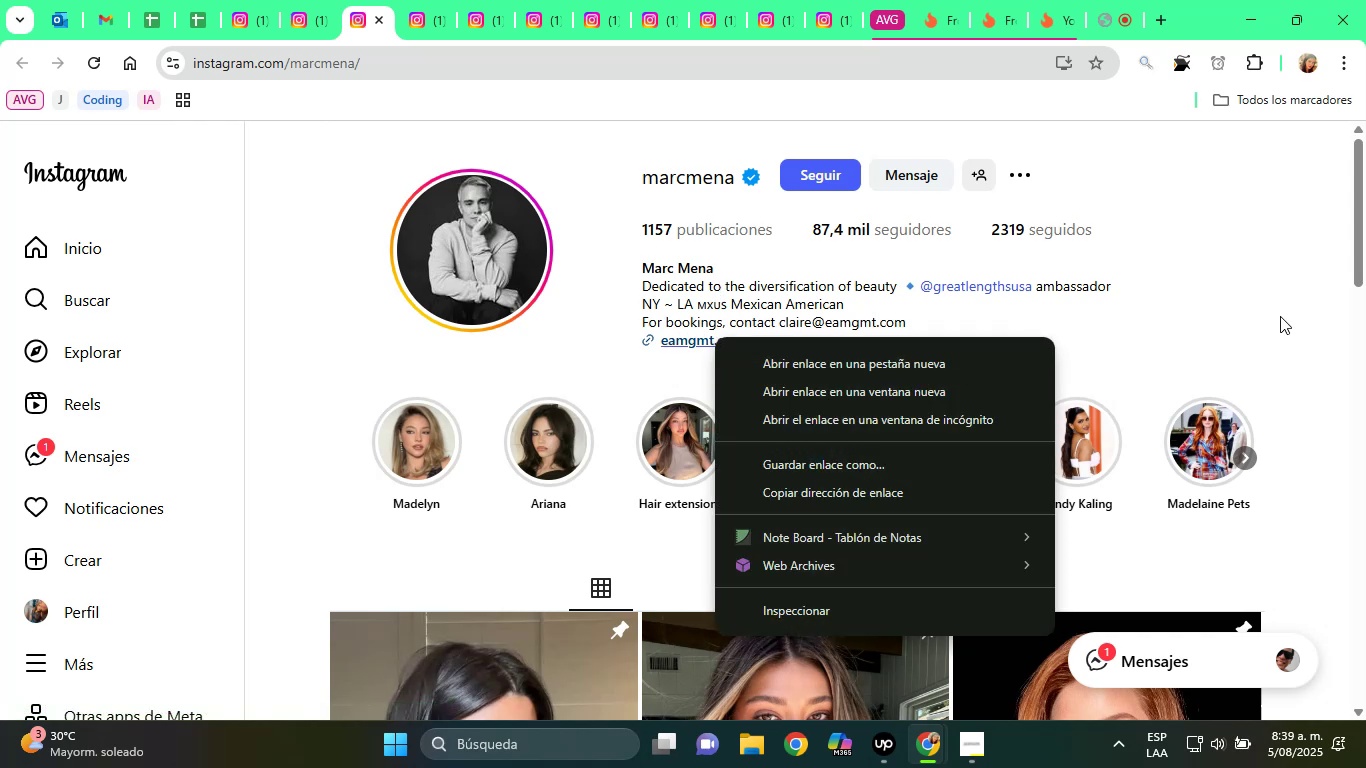 
left_click([1358, 296])
 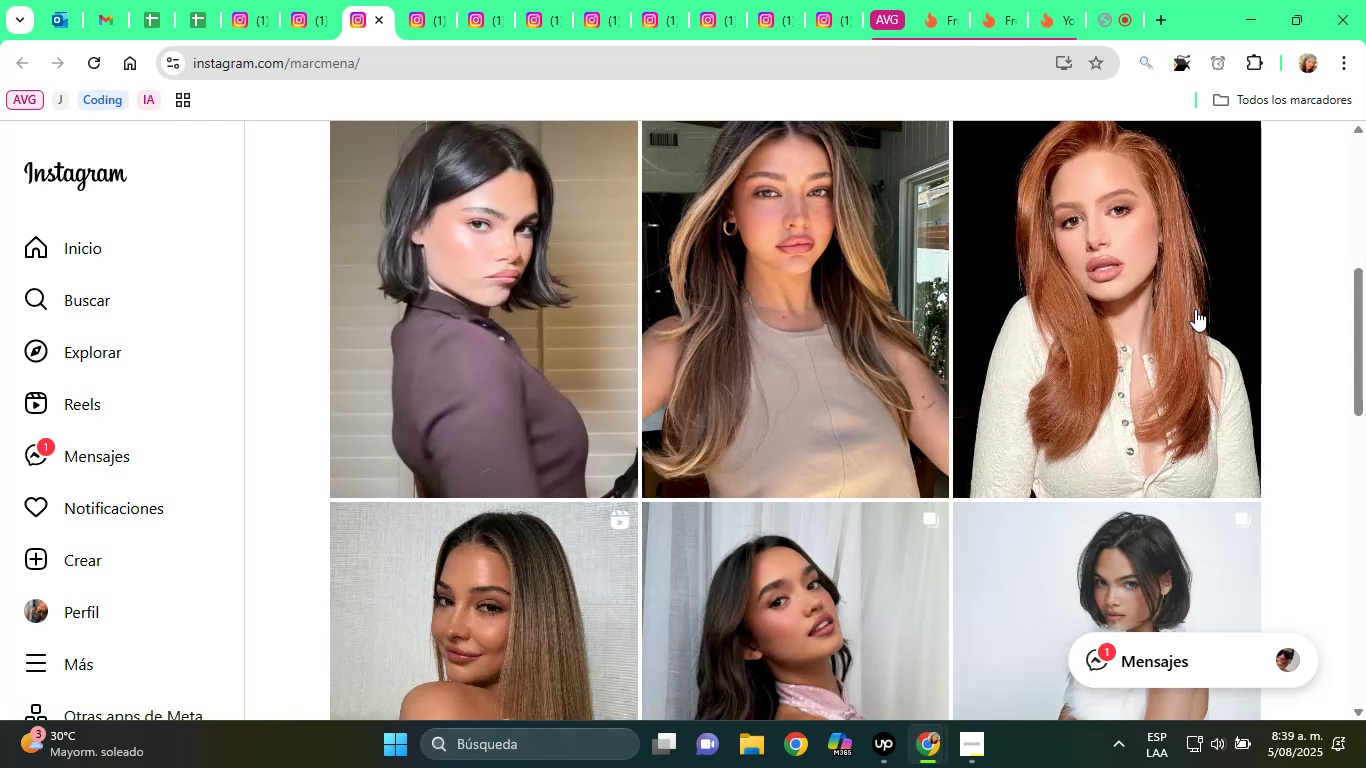 
scroll: coordinate [1056, 320], scroll_direction: up, amount: 8.0
 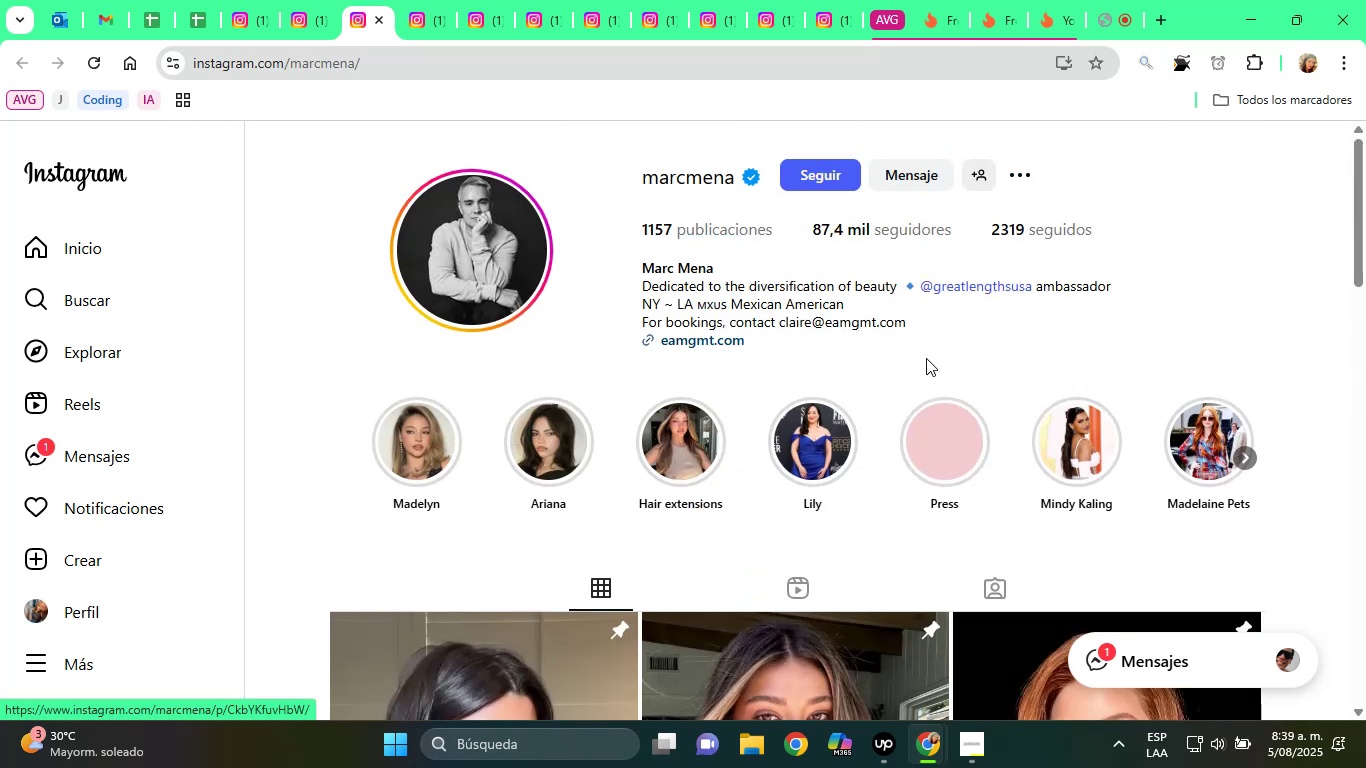 
scroll: coordinate [867, 421], scroll_direction: down, amount: 12.0
 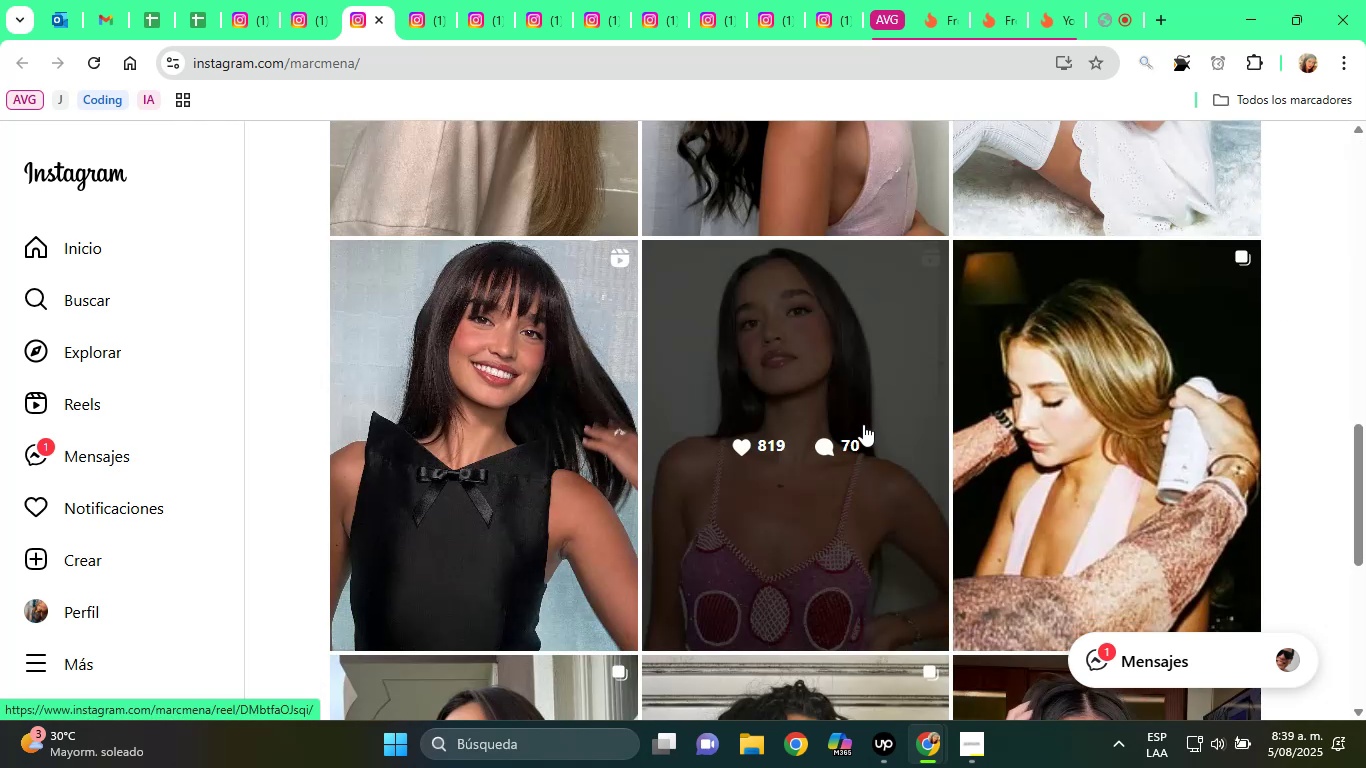 
scroll: coordinate [691, 373], scroll_direction: up, amount: 17.0
 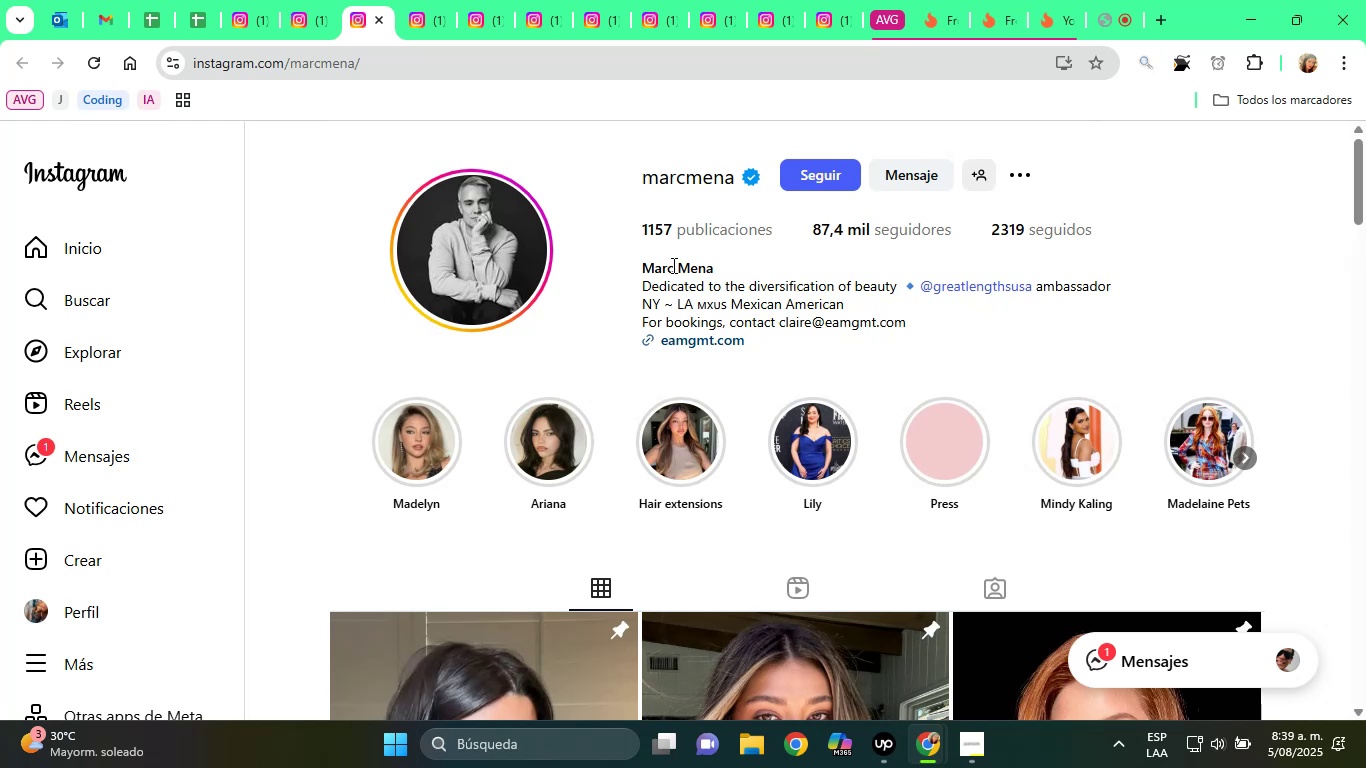 
double_click([672, 265])
 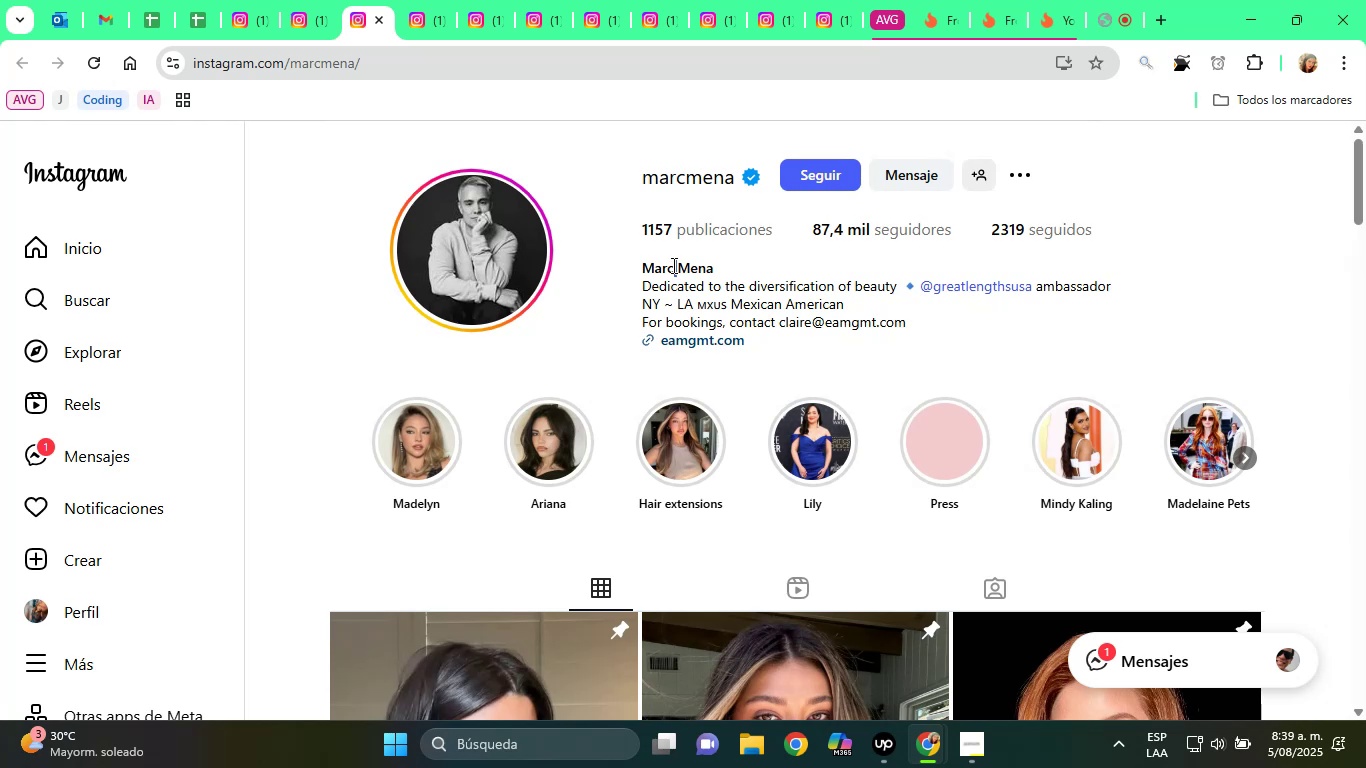 
left_click([672, 265])
 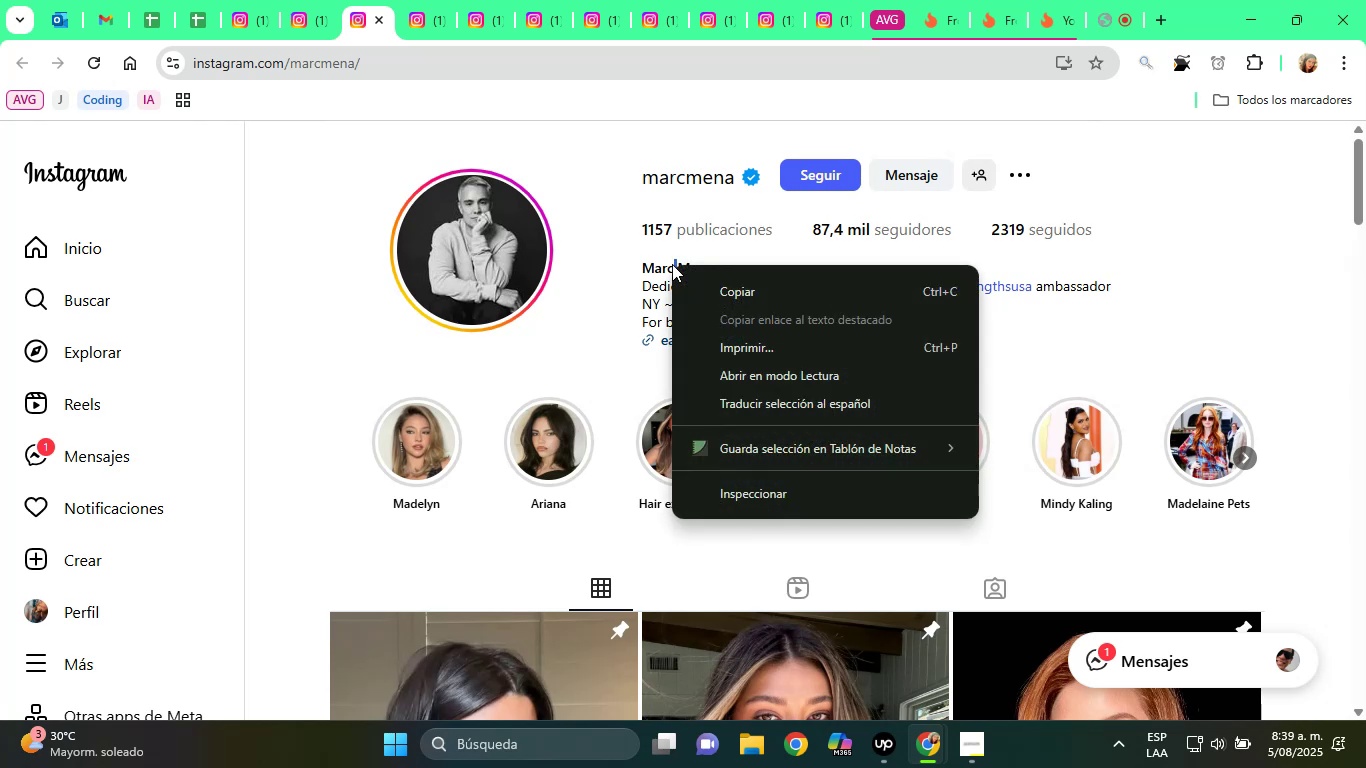 
double_click([672, 264])
 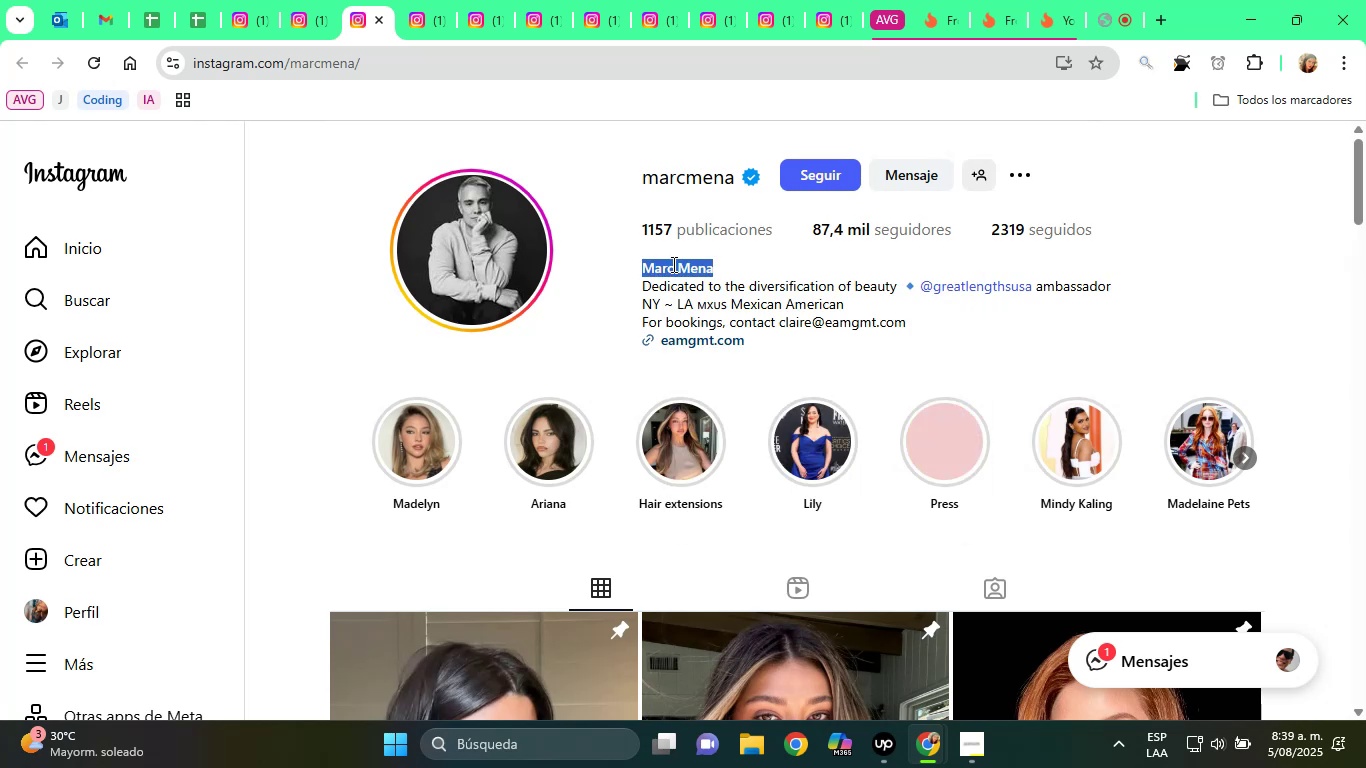 
triple_click([672, 264])
 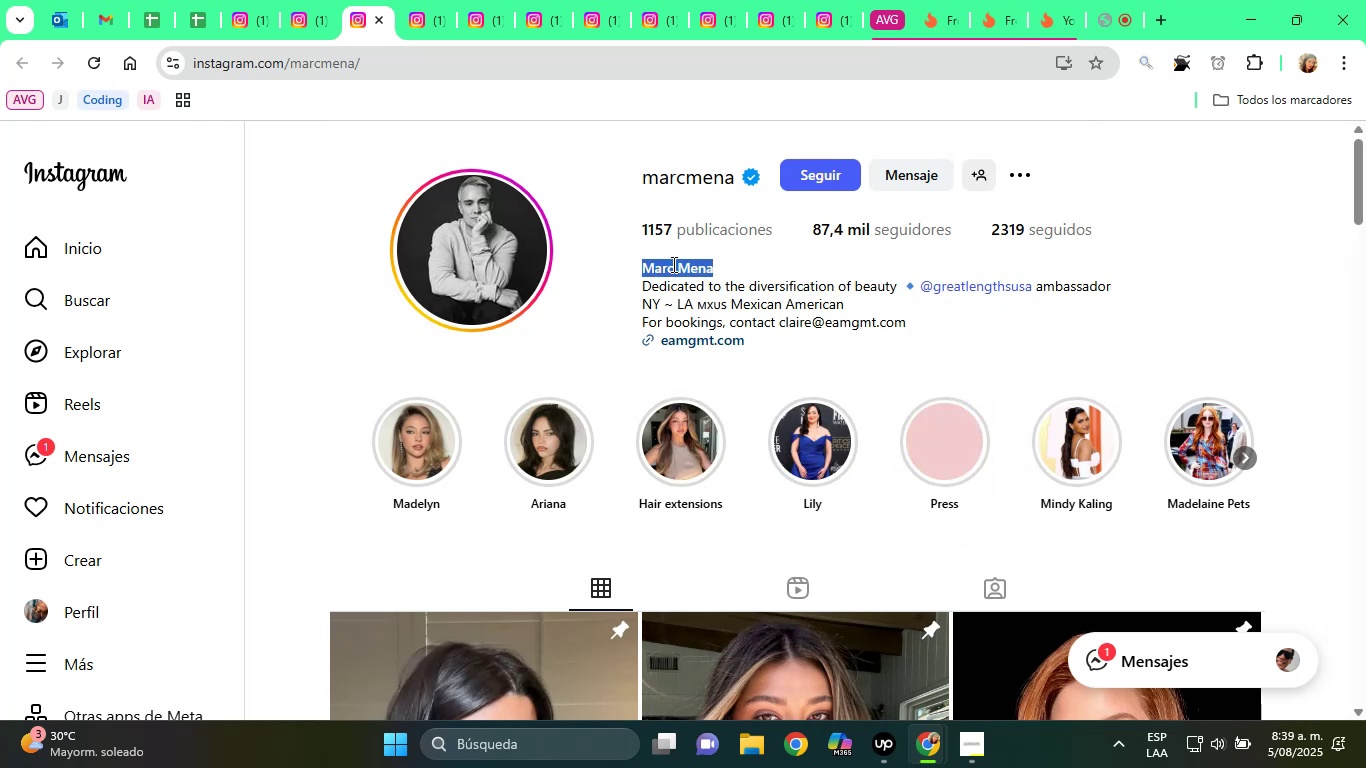 
right_click([672, 264])
 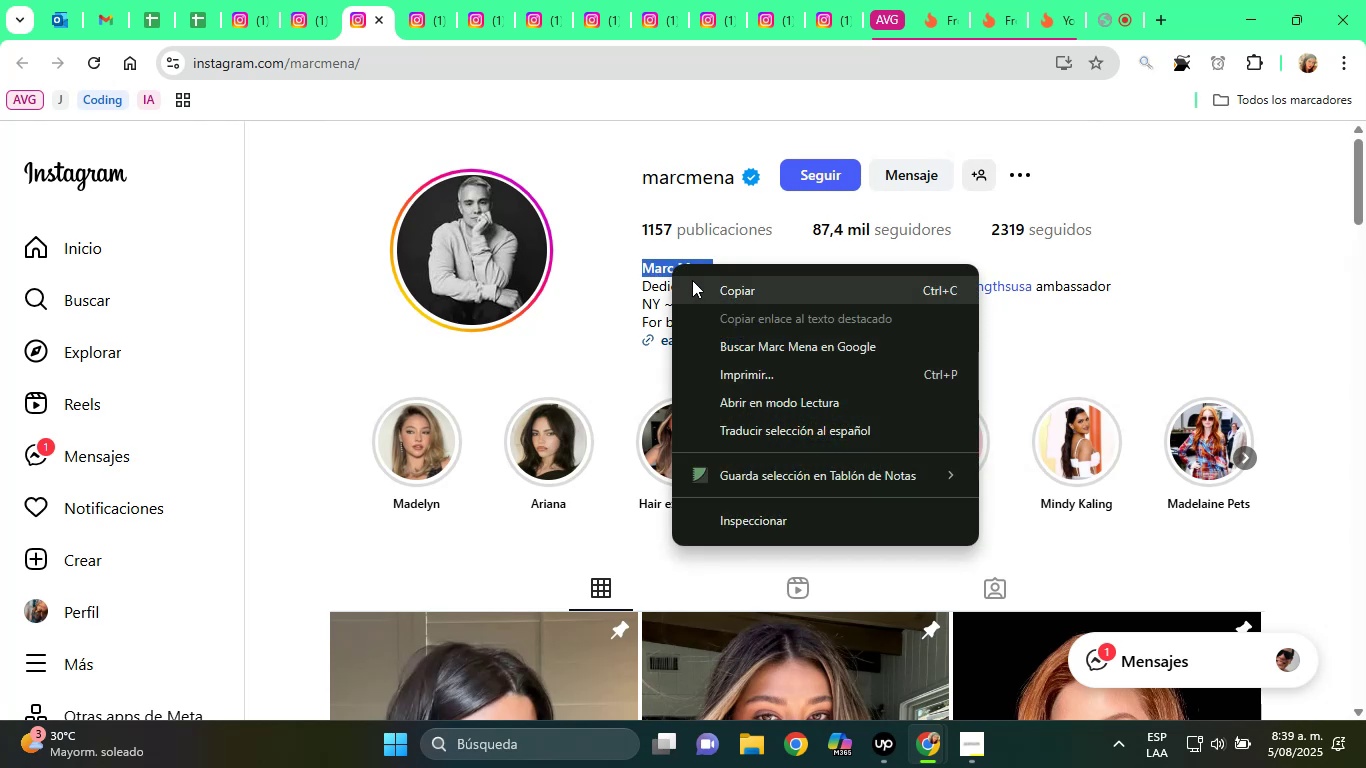 
left_click([692, 280])
 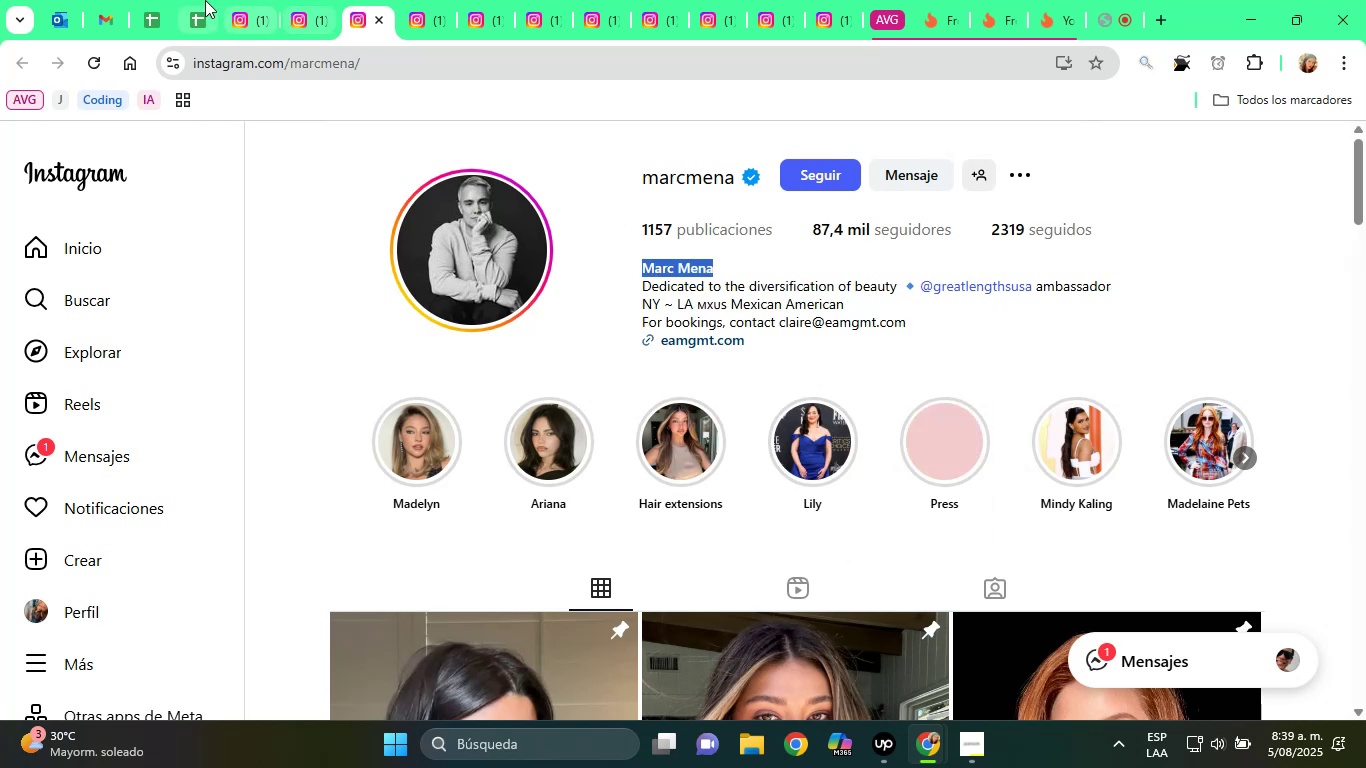 
left_click([196, 0])
 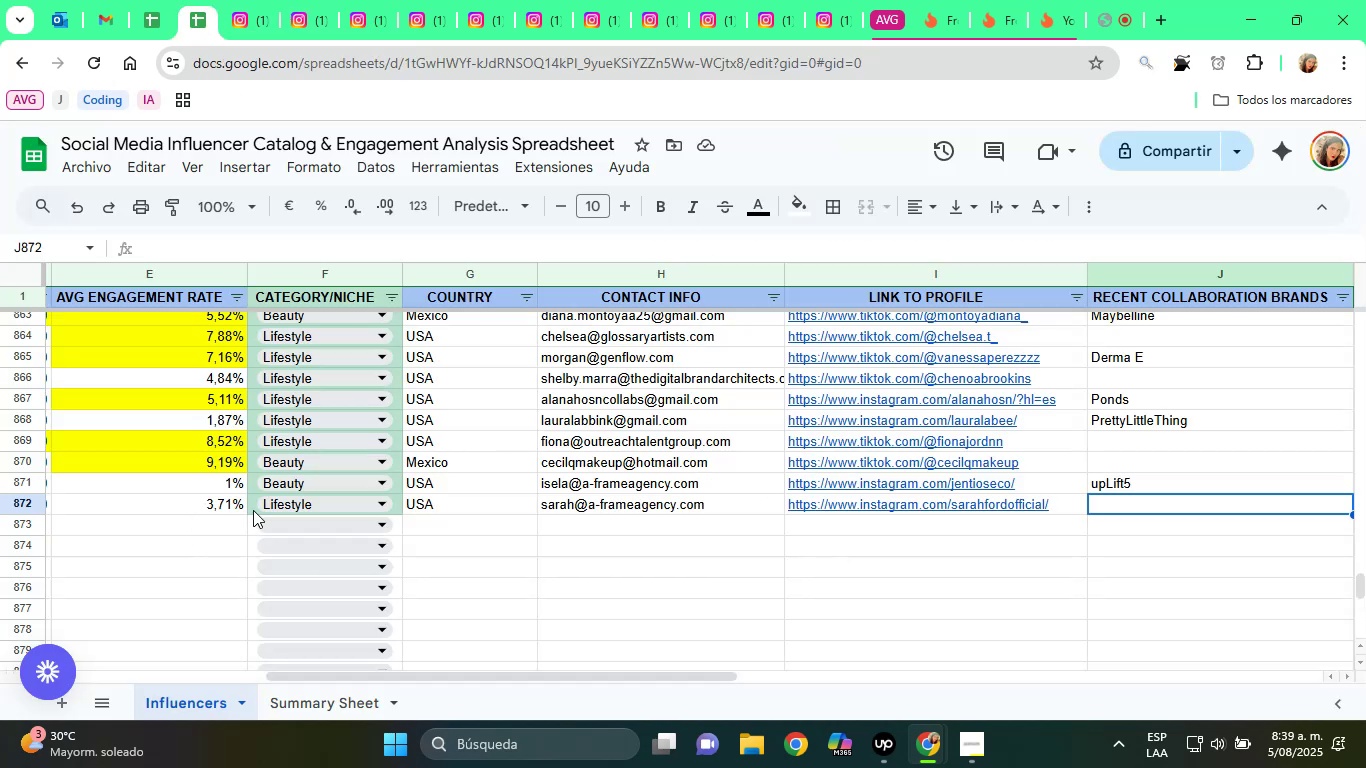 
key(ArrowDown)
 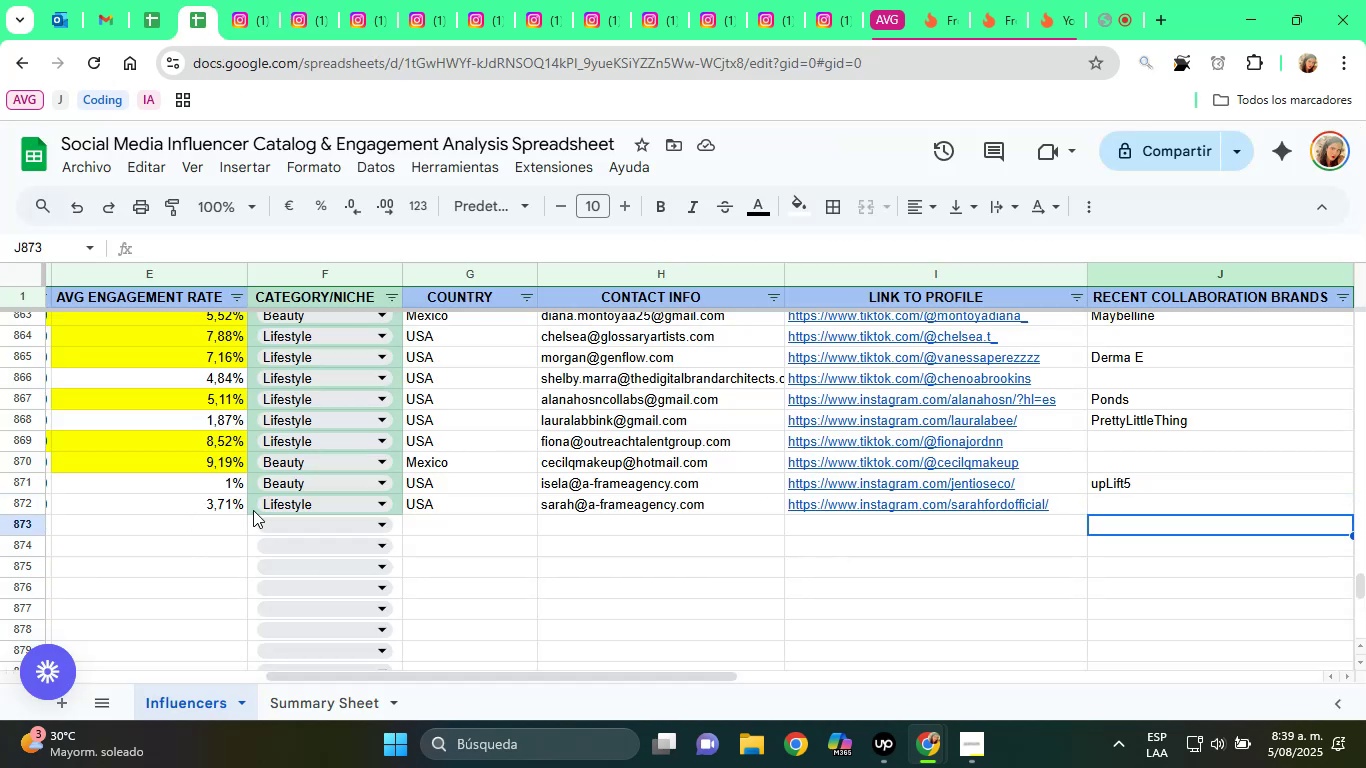 
key(Home)
 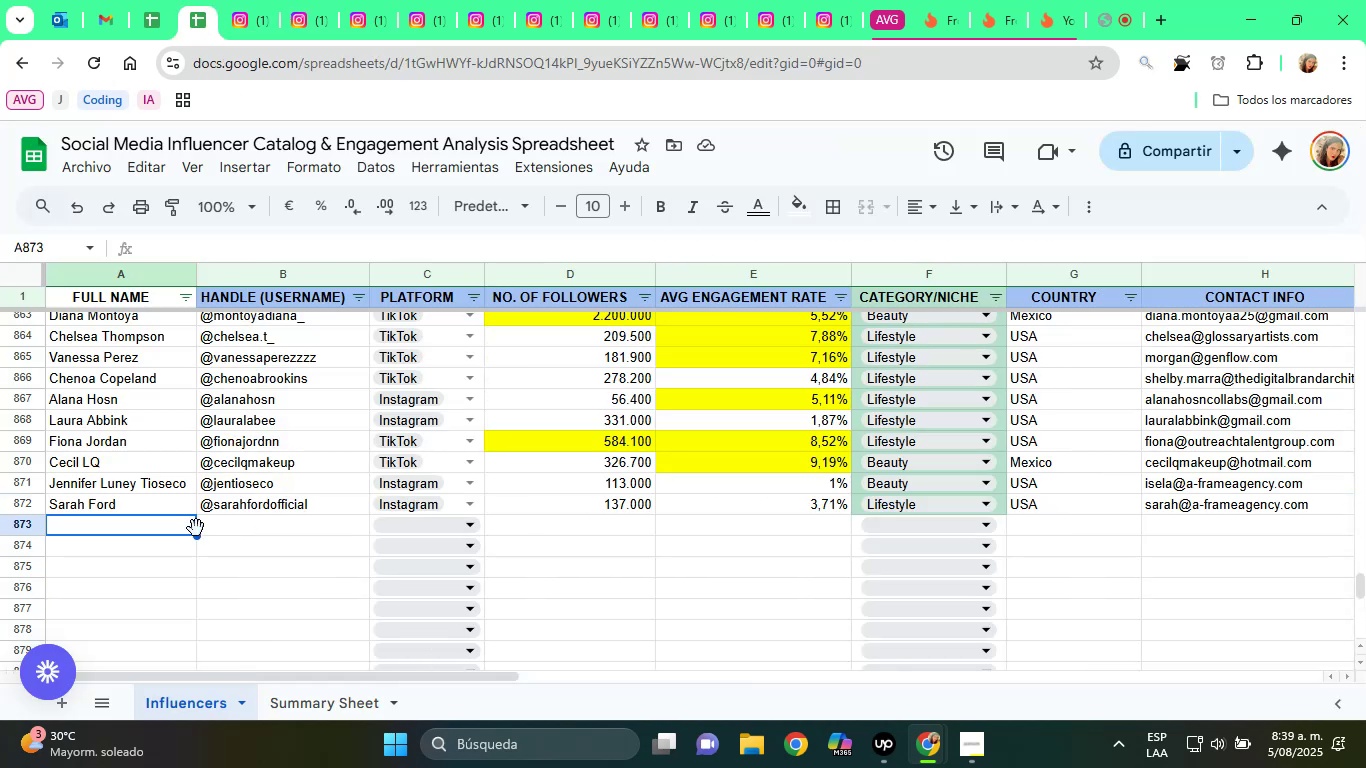 
right_click([177, 525])
 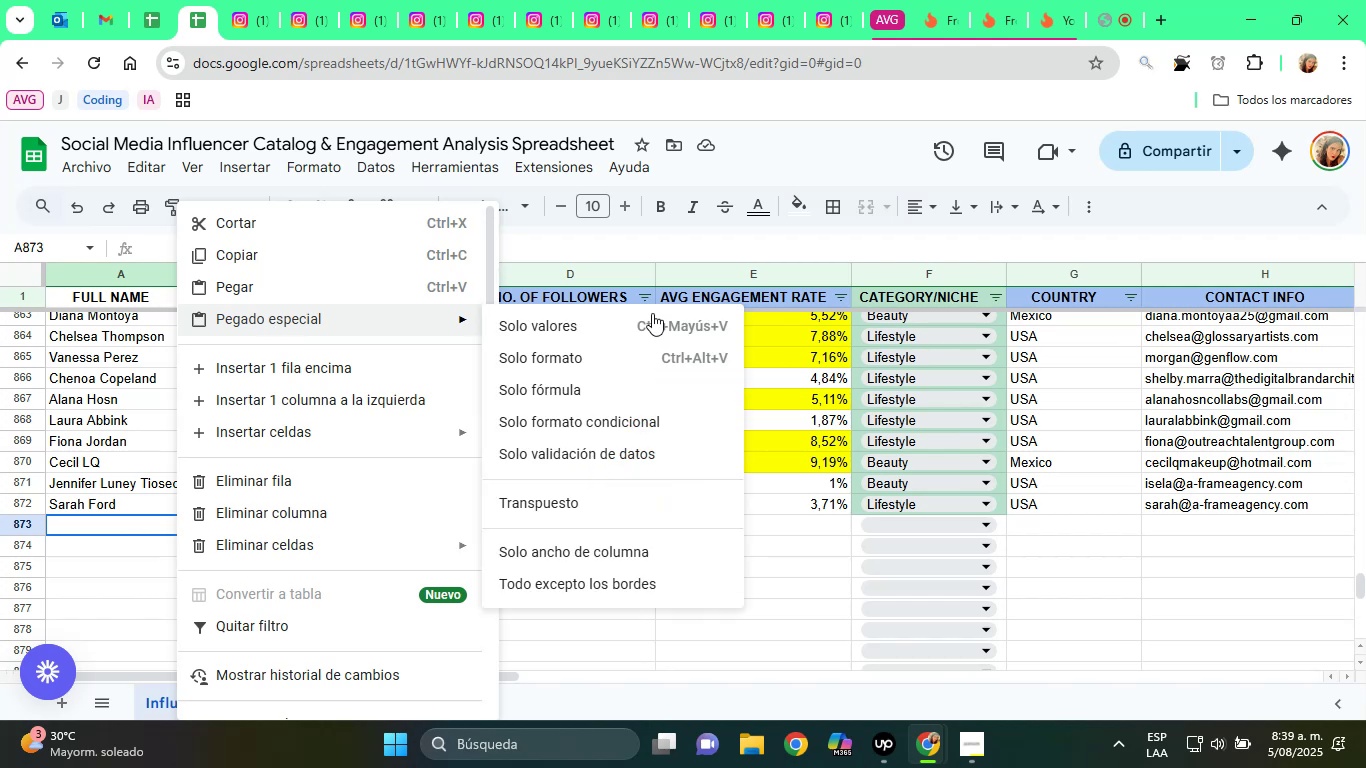 
left_click([634, 325])
 